 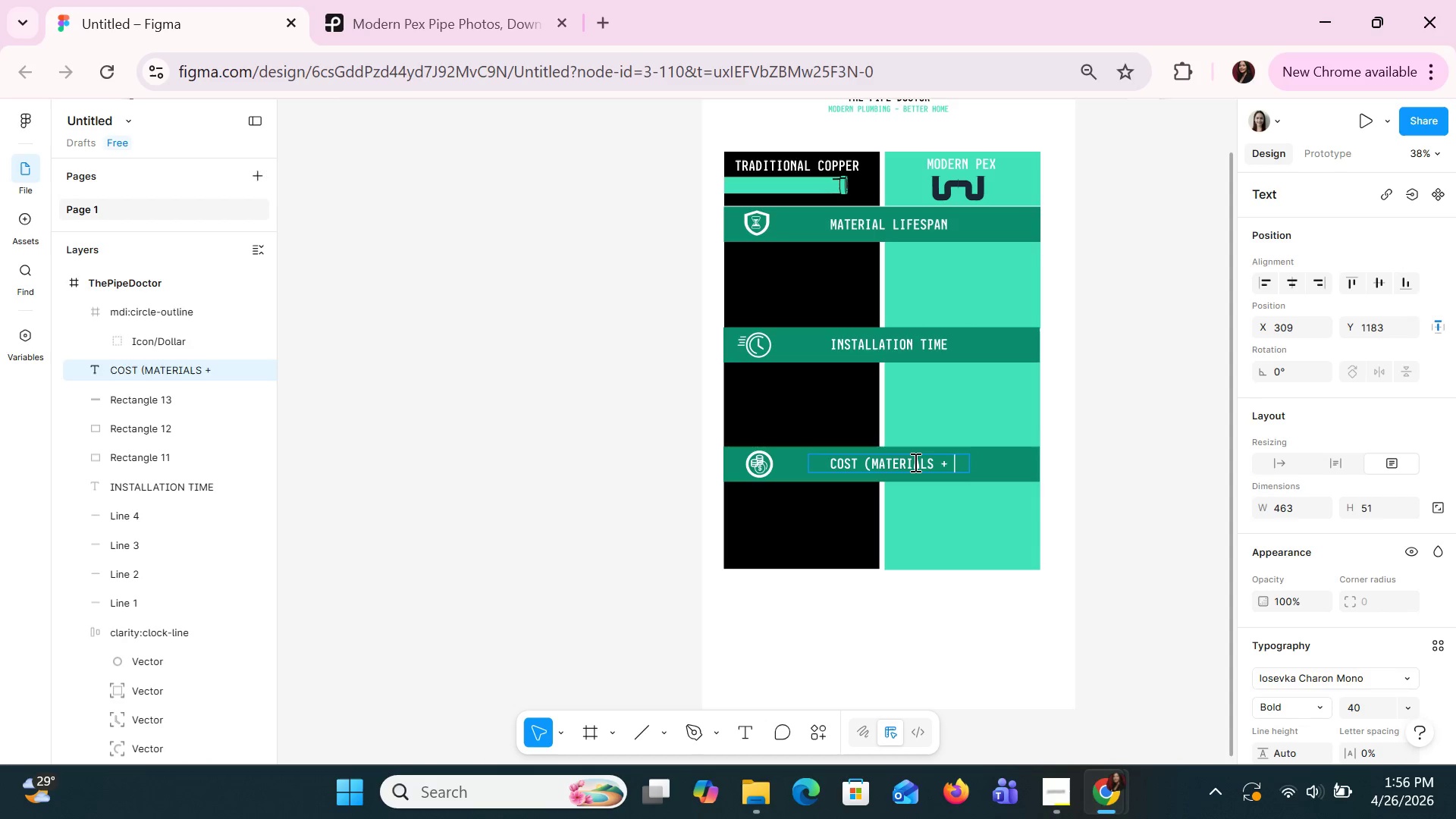 
hold_key(key=ShiftLeft, duration=0.7)
 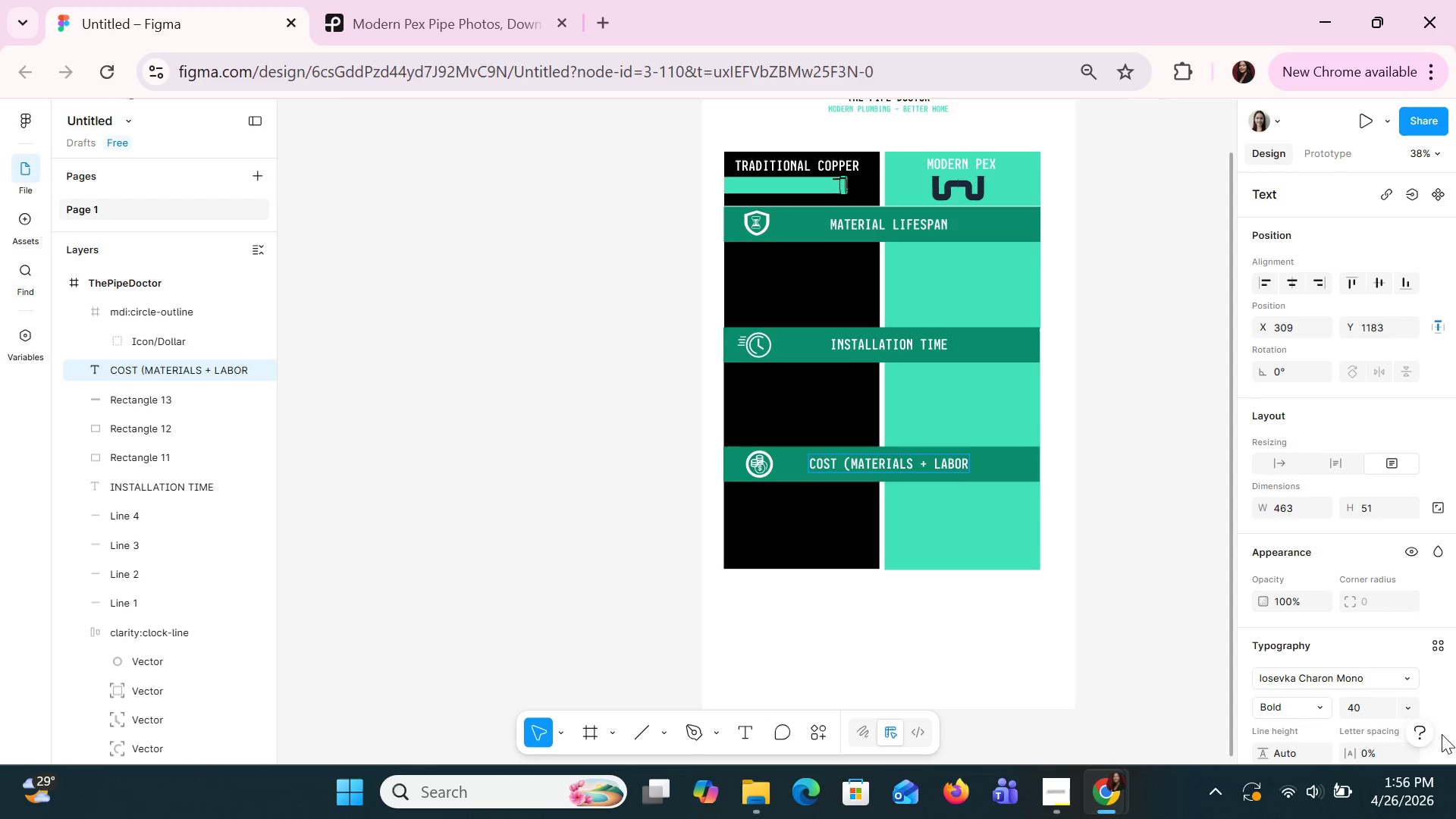 
wait(6.22)
 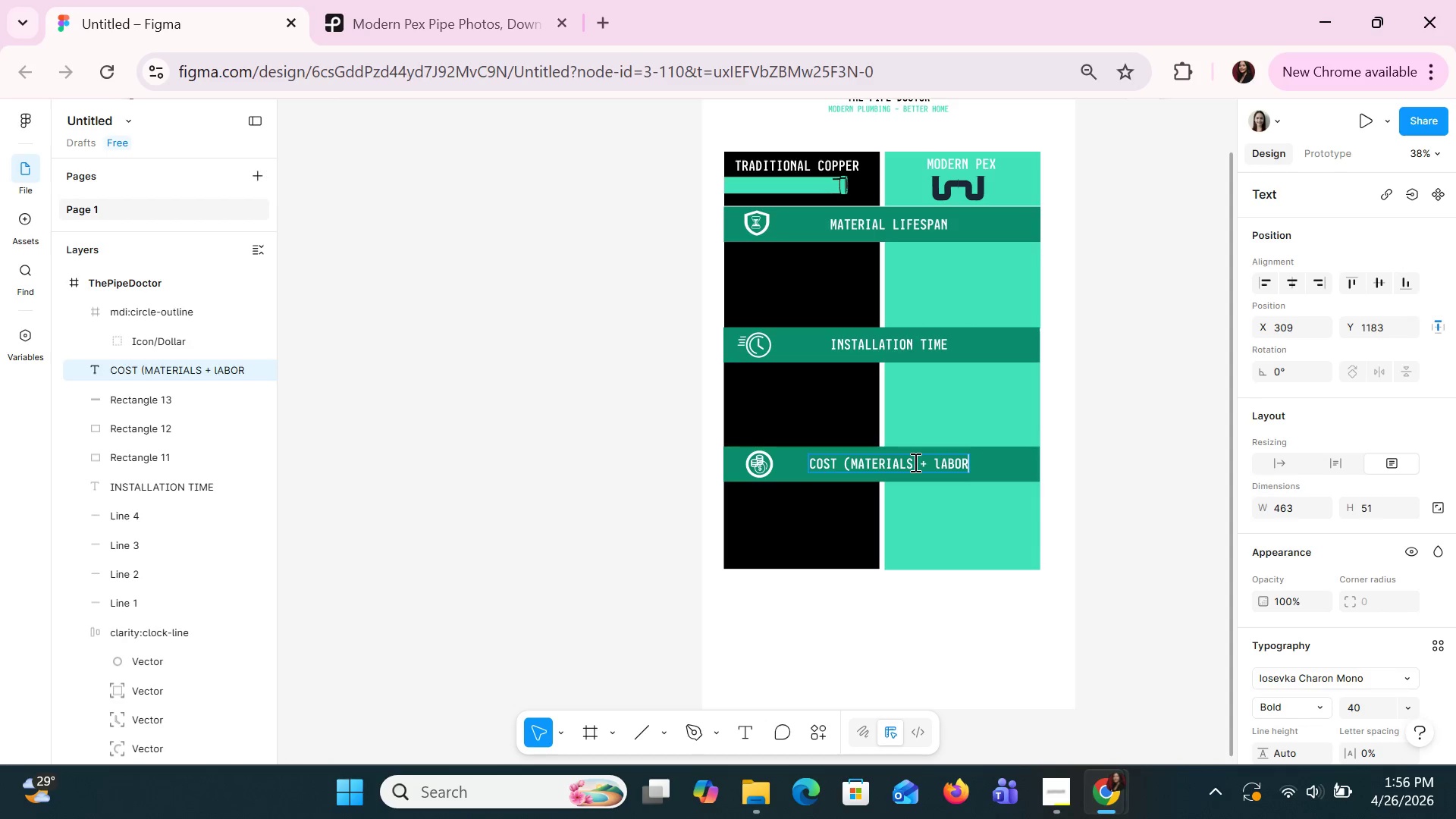 
left_click([1018, 644])
 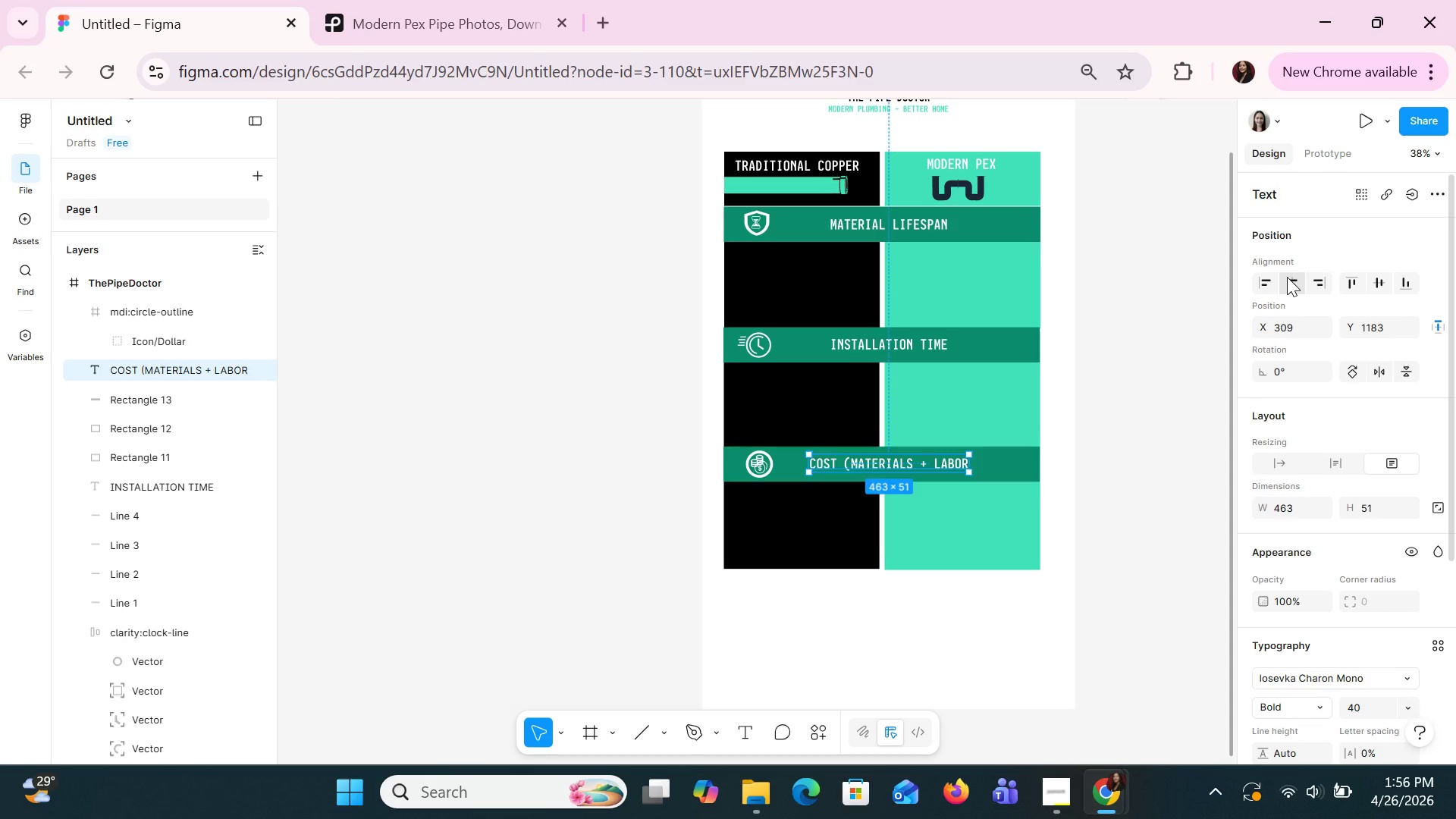 
left_click([1287, 277])
 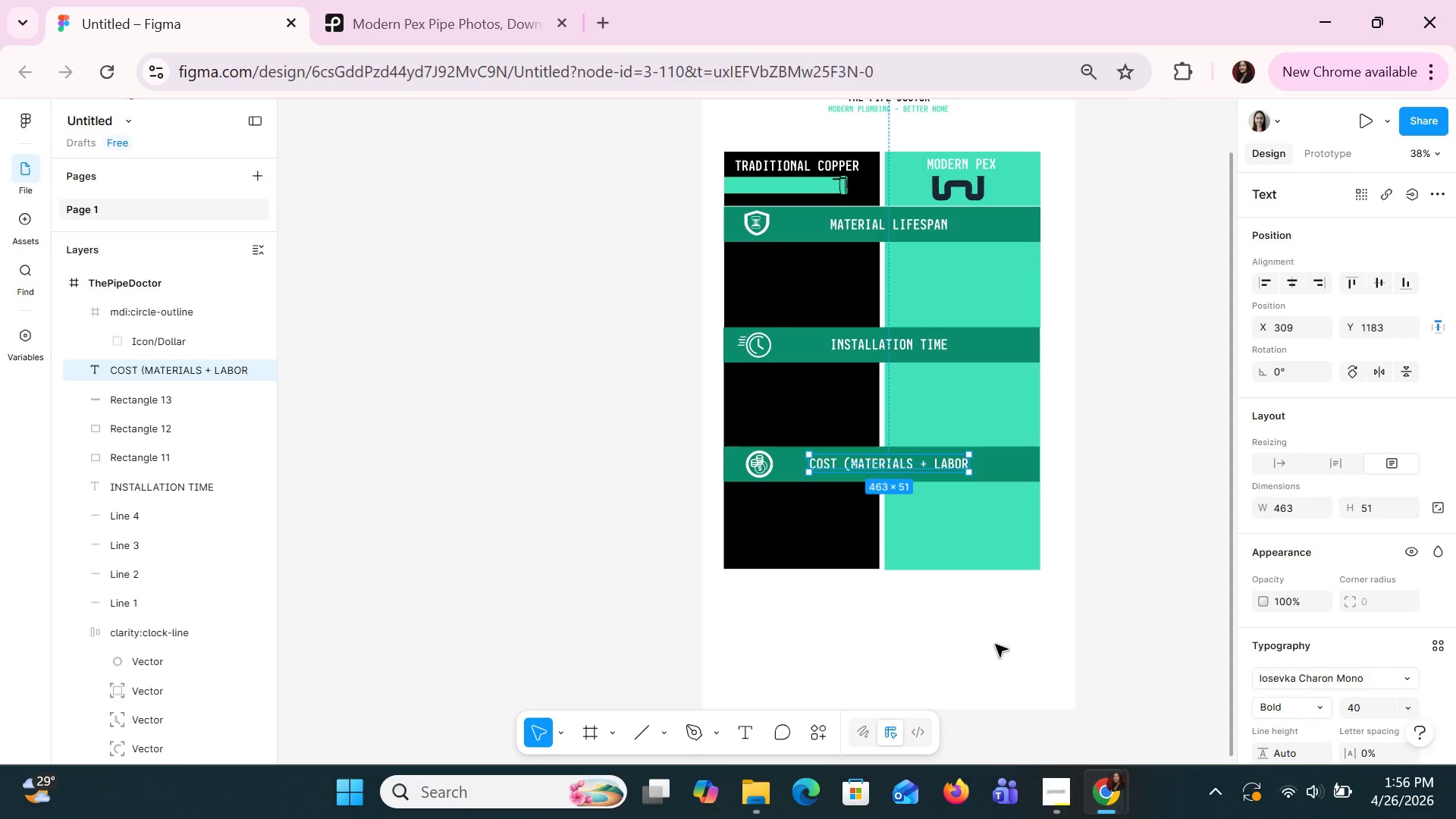 
left_click([990, 648])
 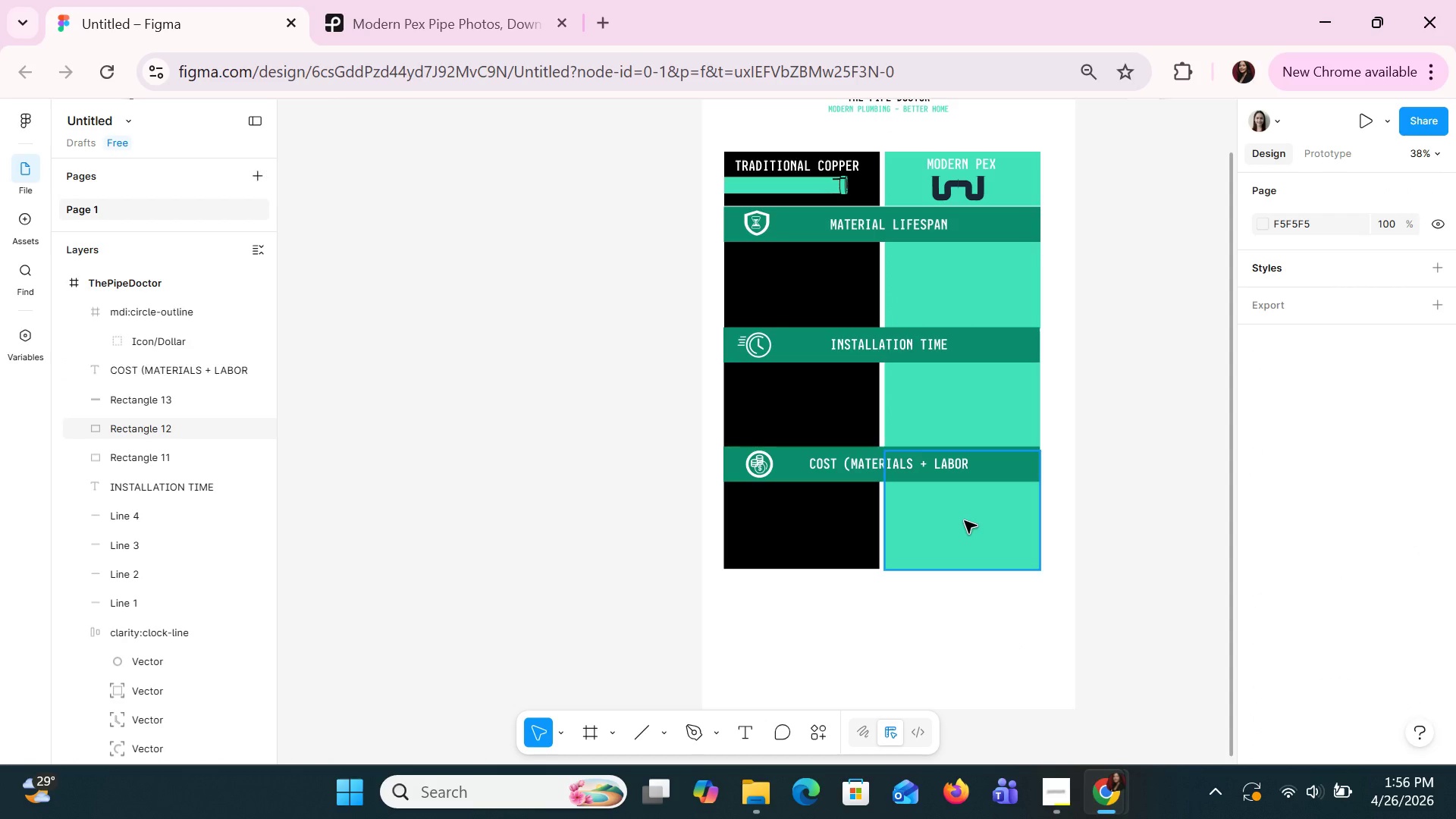 
scroll: coordinate [964, 520], scroll_direction: none, amount: 0.0
 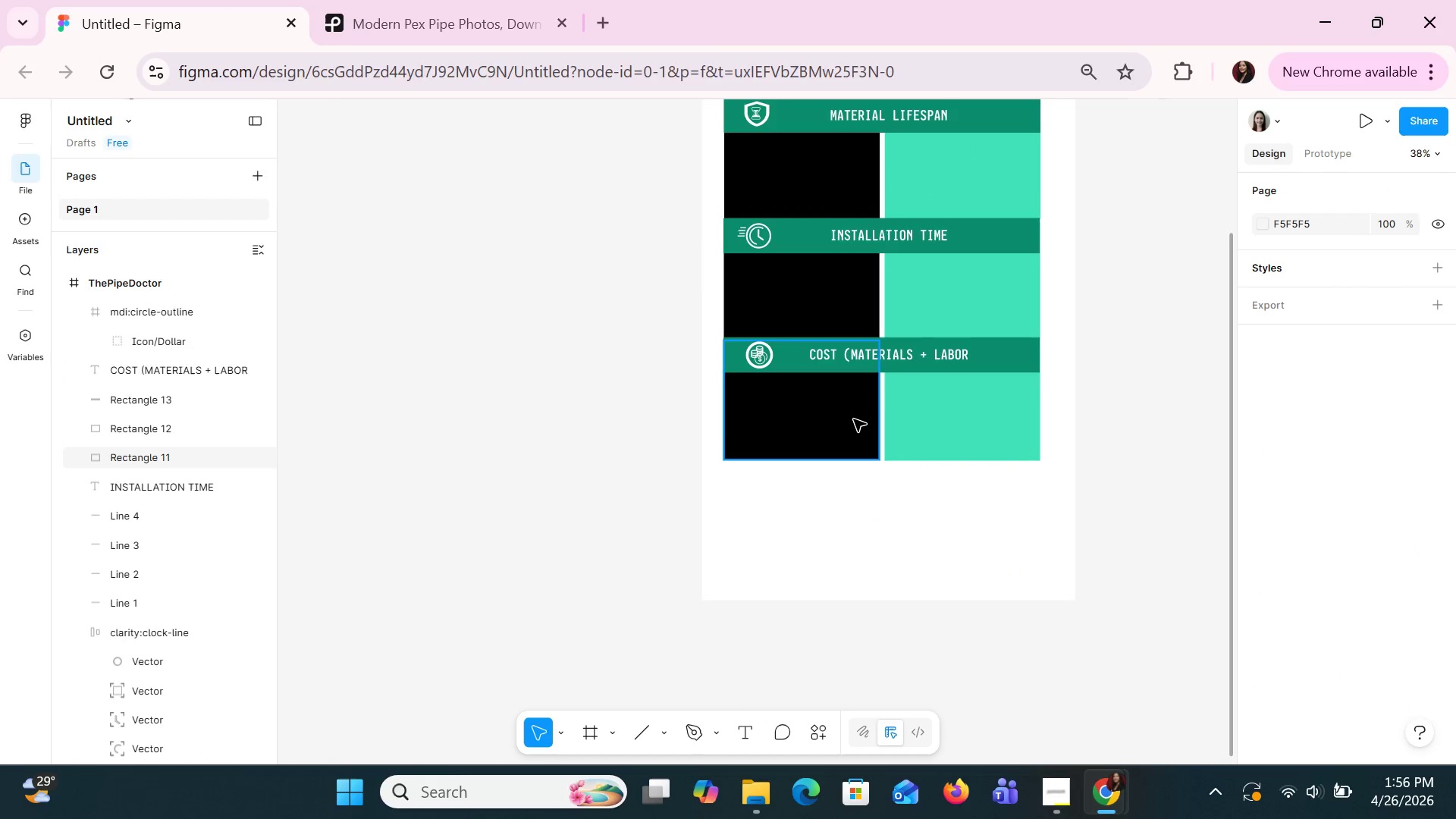 
left_click([852, 419])
 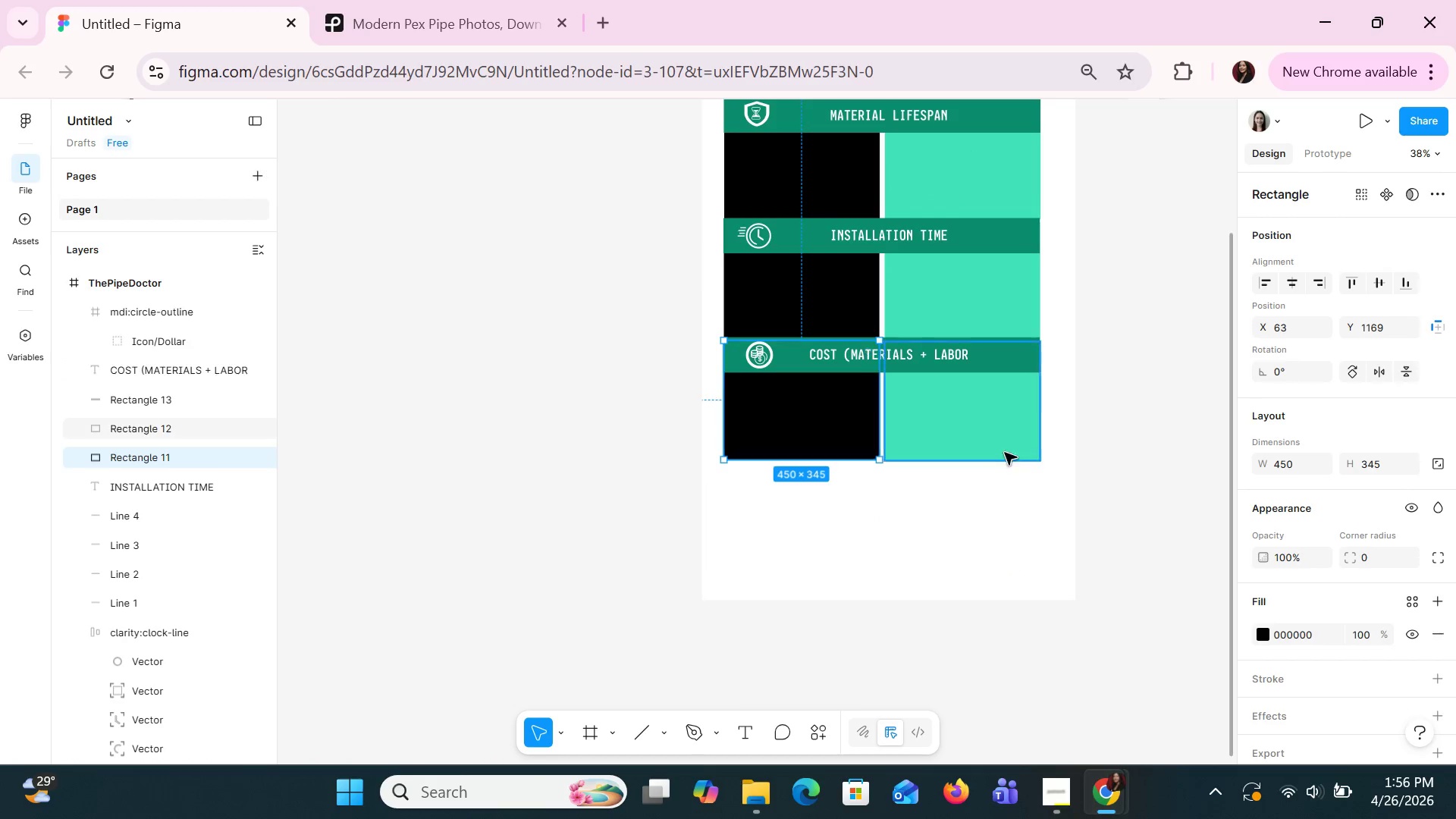 
hold_key(key=ShiftLeft, duration=1.47)
left_click([1030, 449])
 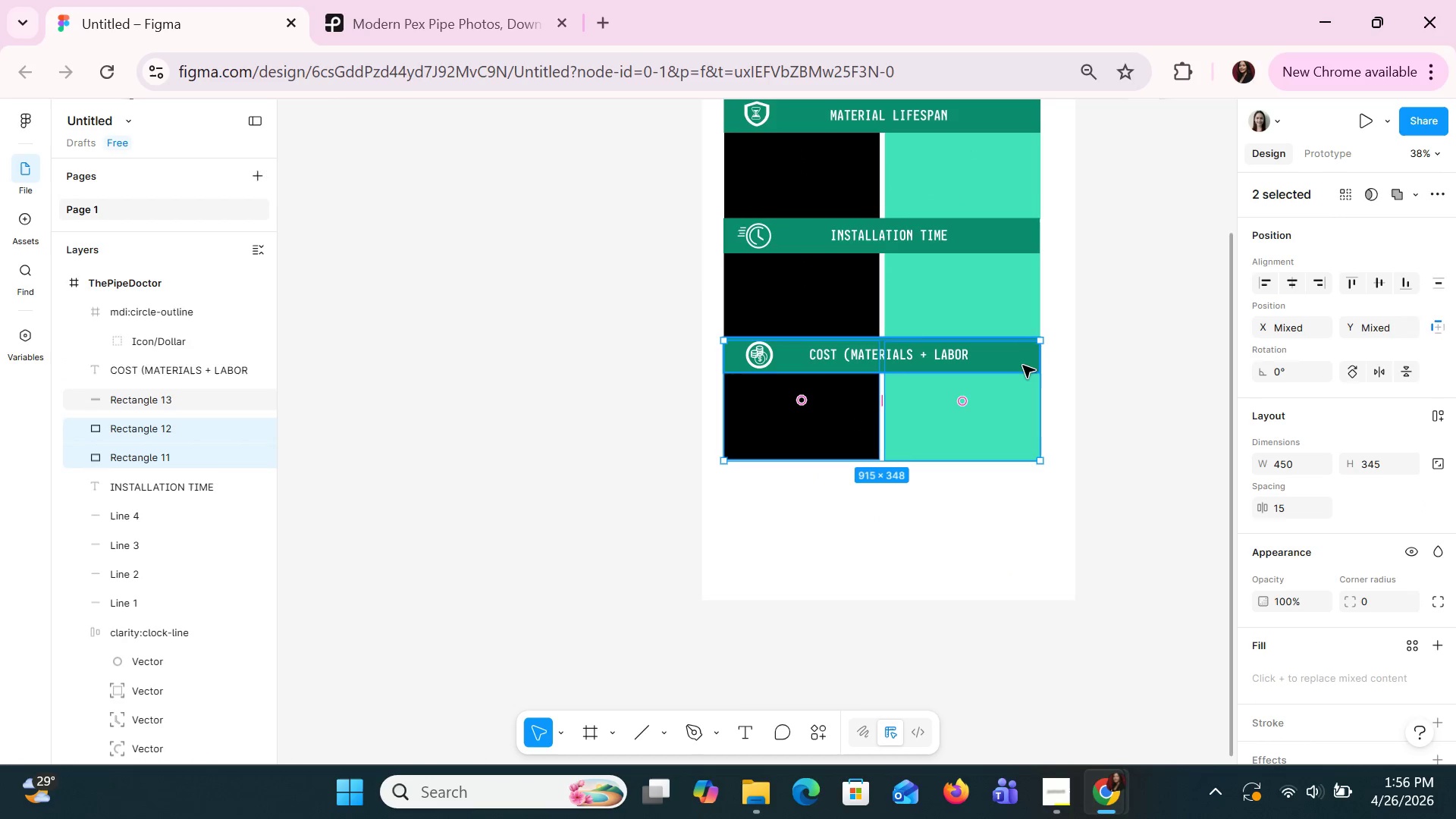 
left_click([1022, 365])
 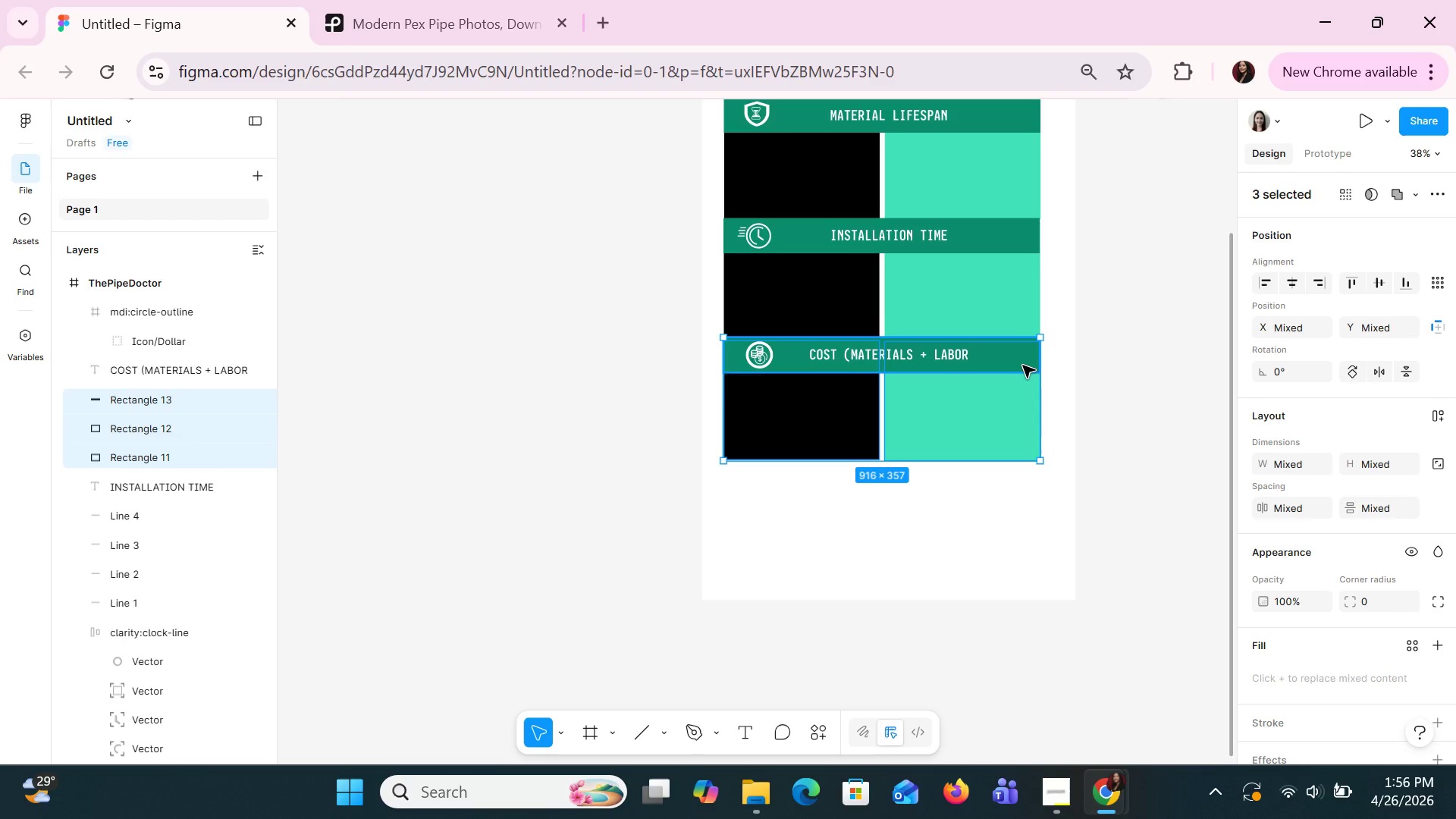 
key(Control+C)
 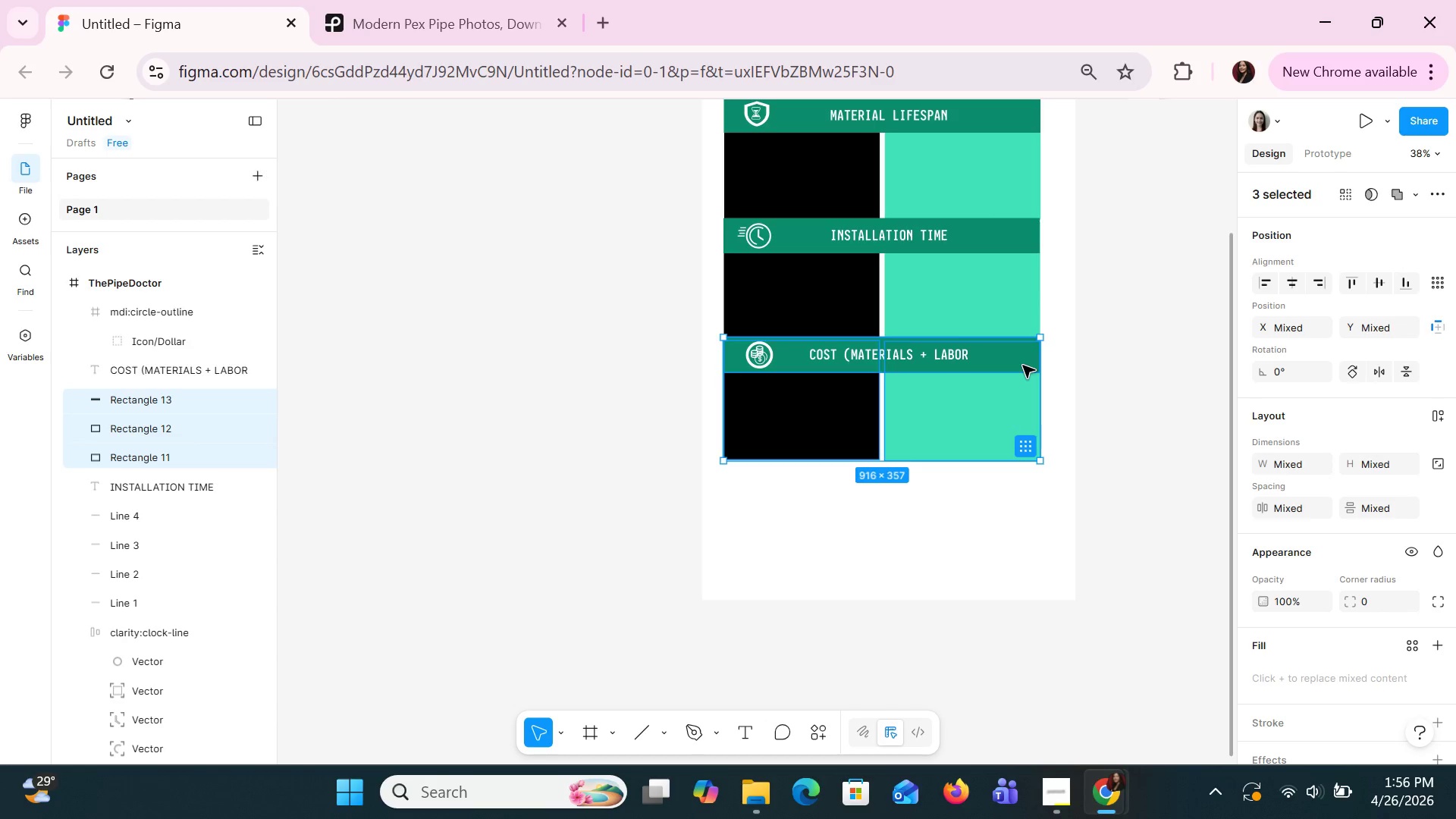 
key(Control+V)
 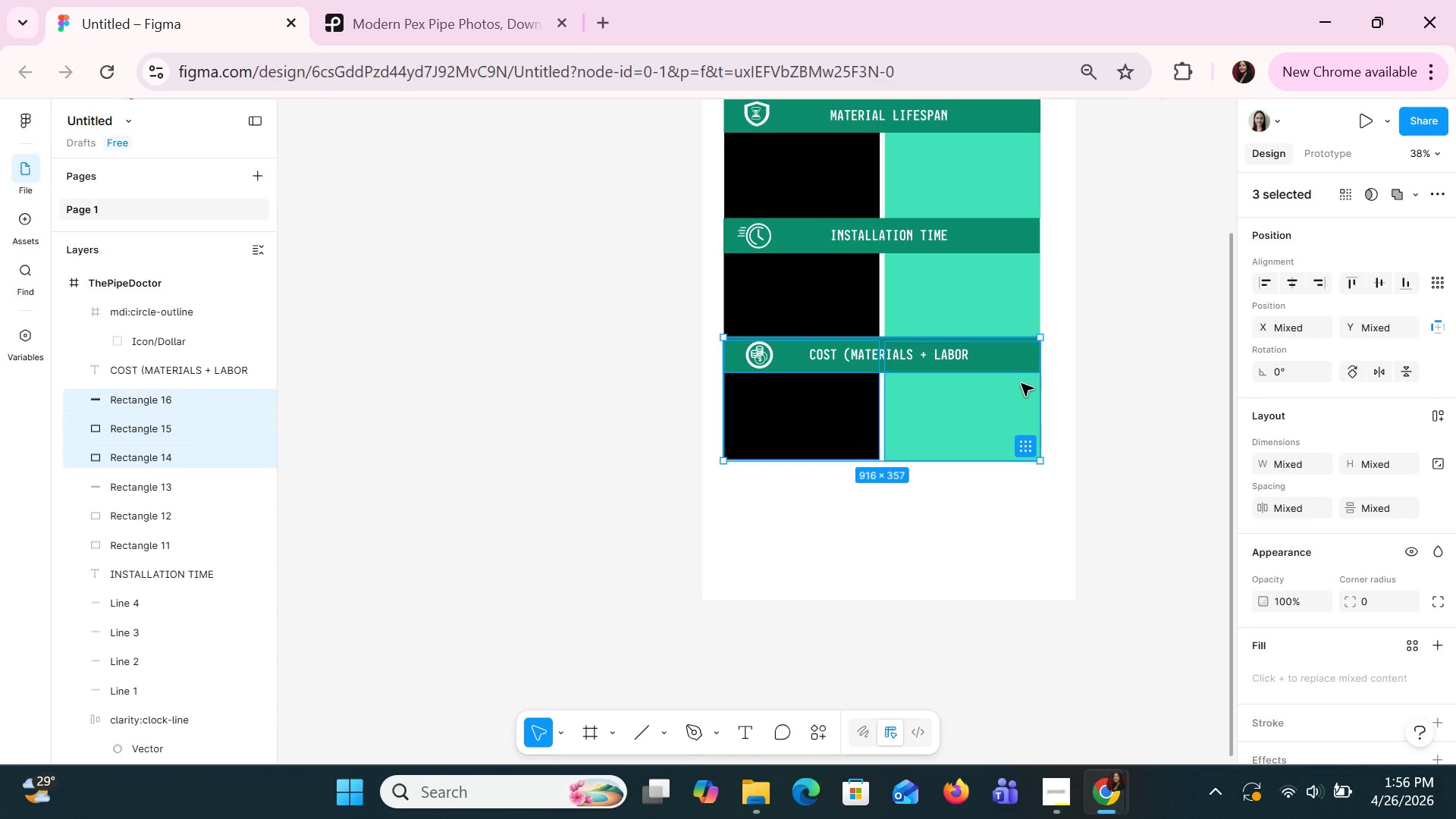 
left_click_drag(start_coordinate=[1019, 383], to_coordinate=[1020, 509])
 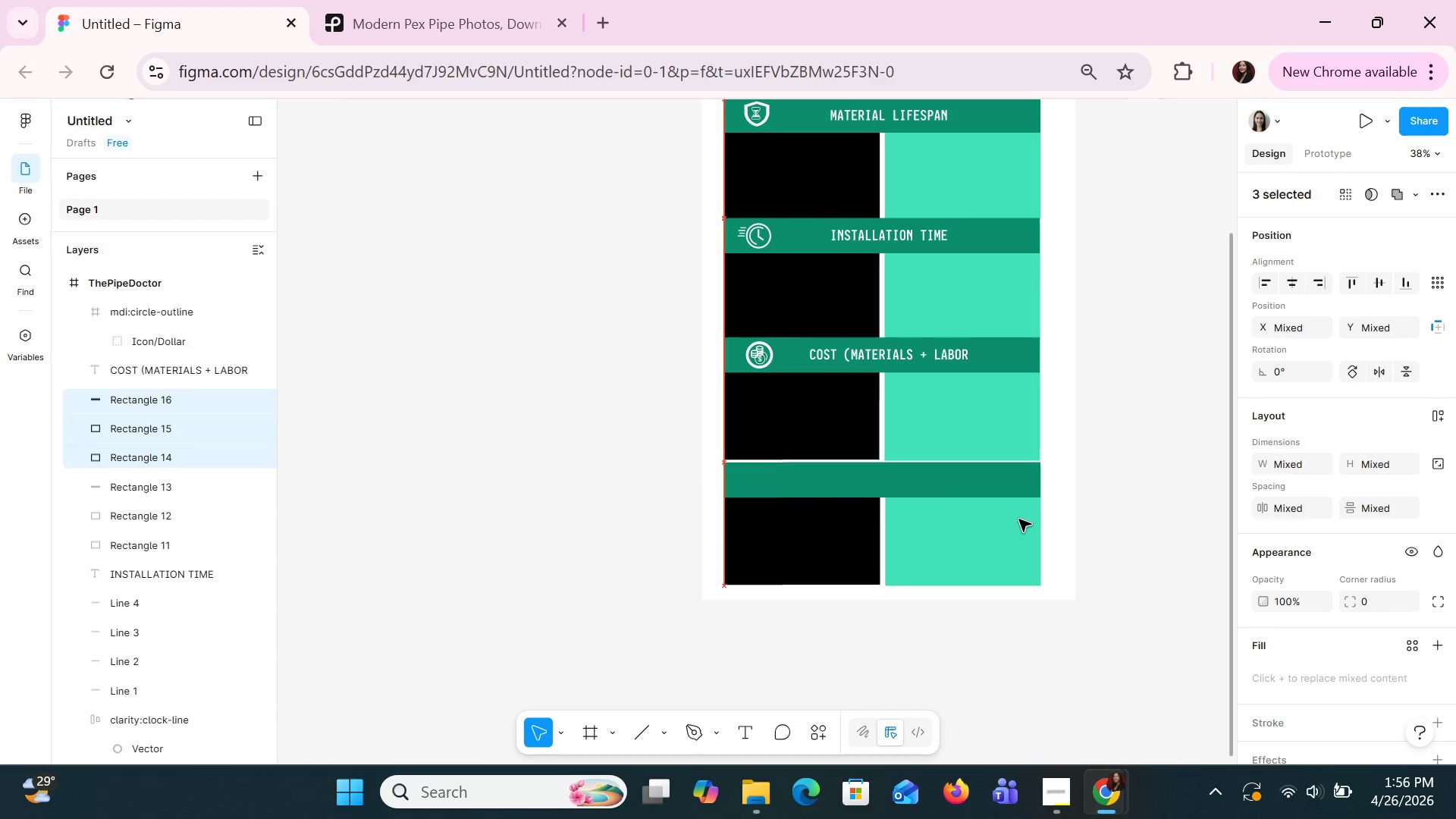 
key(ArrowUp)
 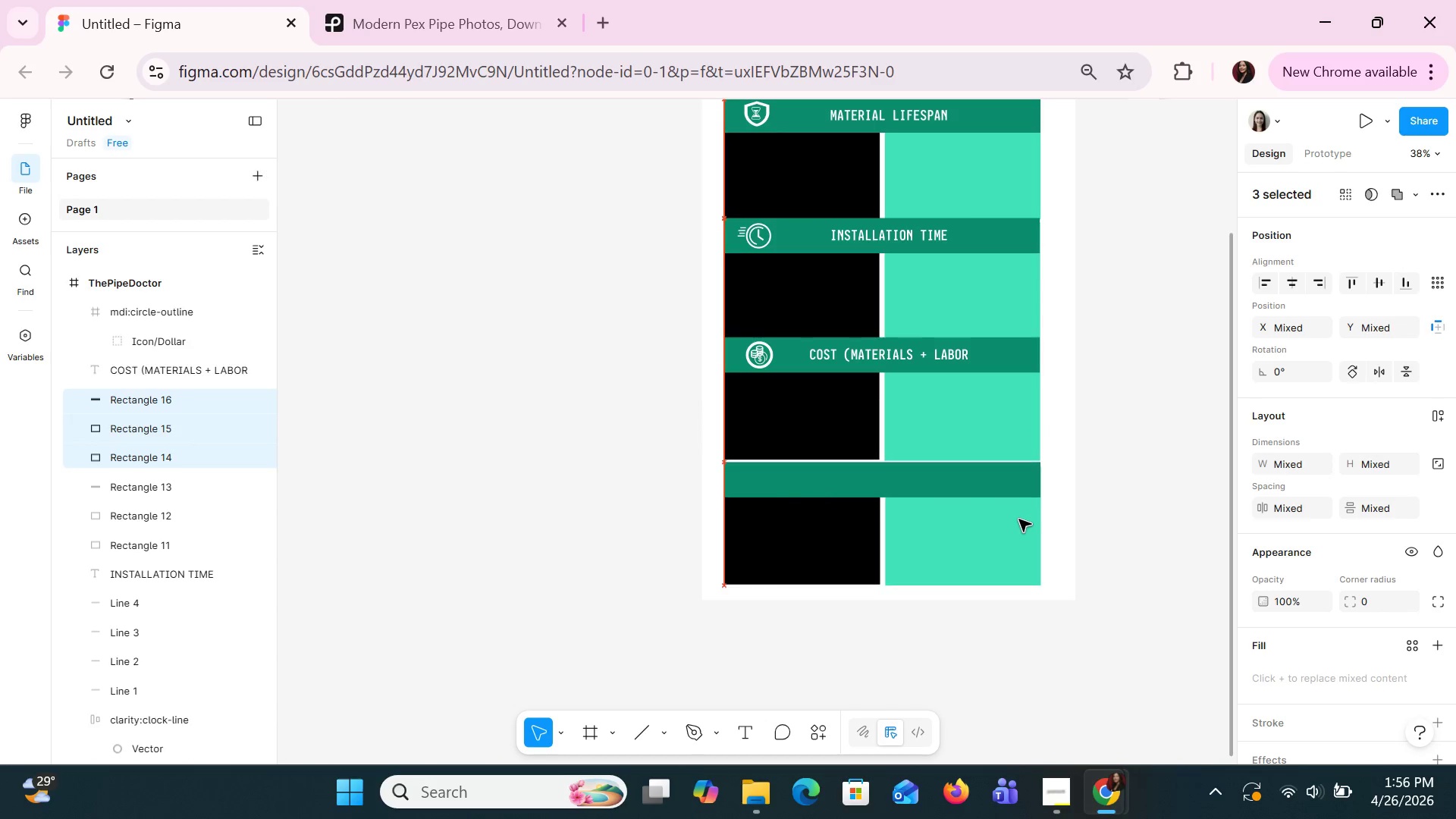 
key(ArrowUp)
 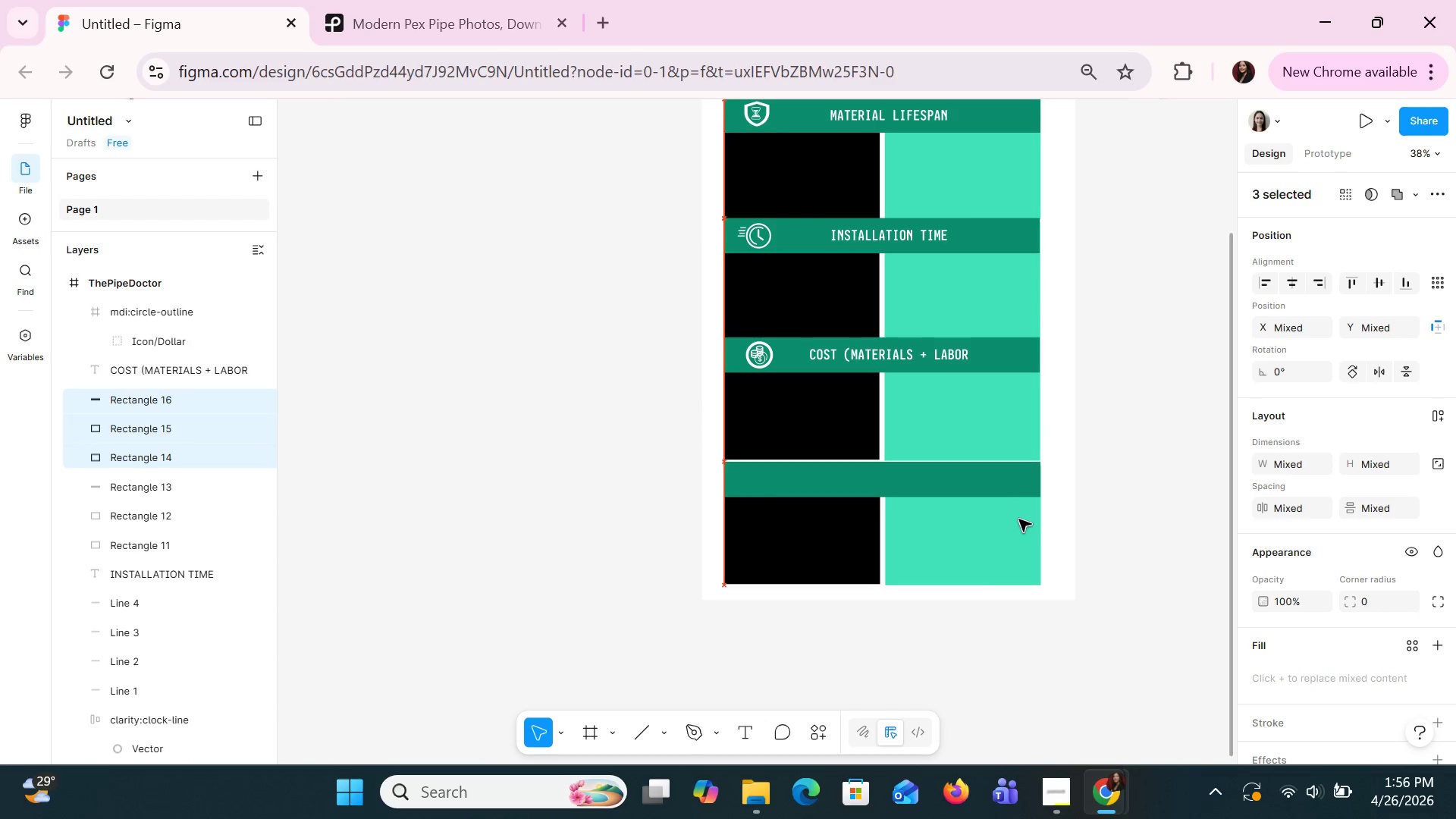 
key(ArrowUp)
 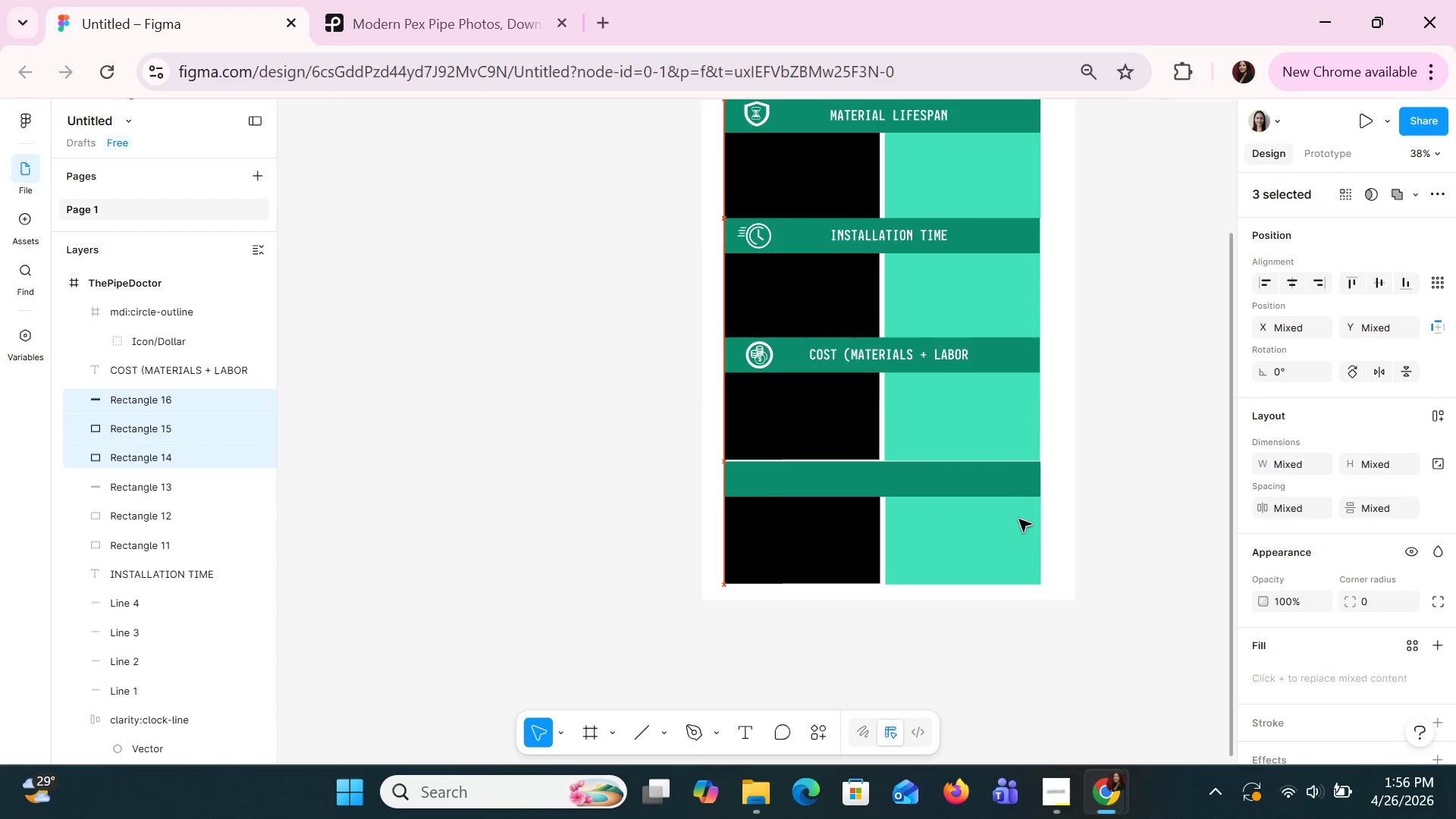 
key(ArrowUp)
 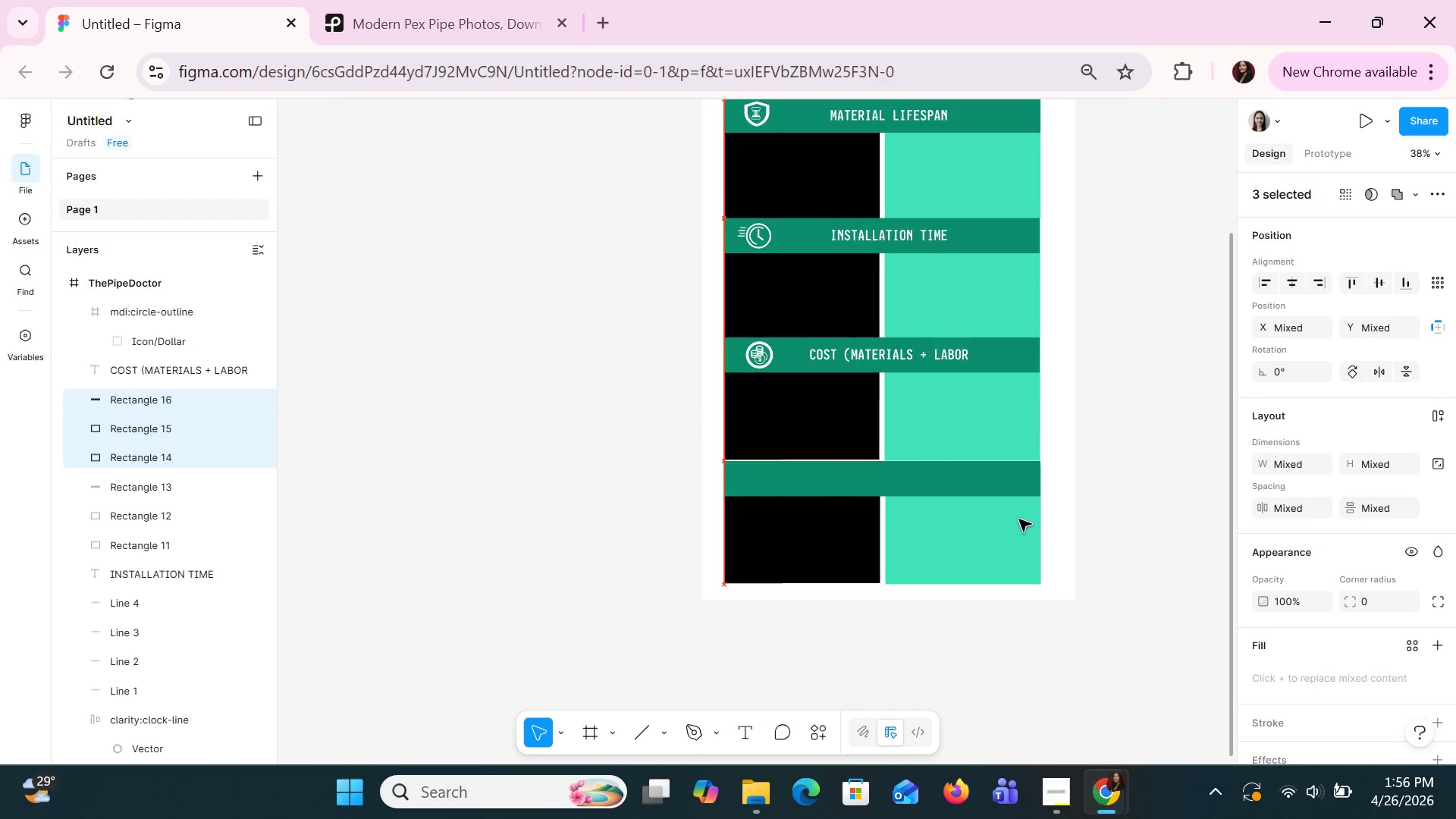 
key(ArrowUp)
 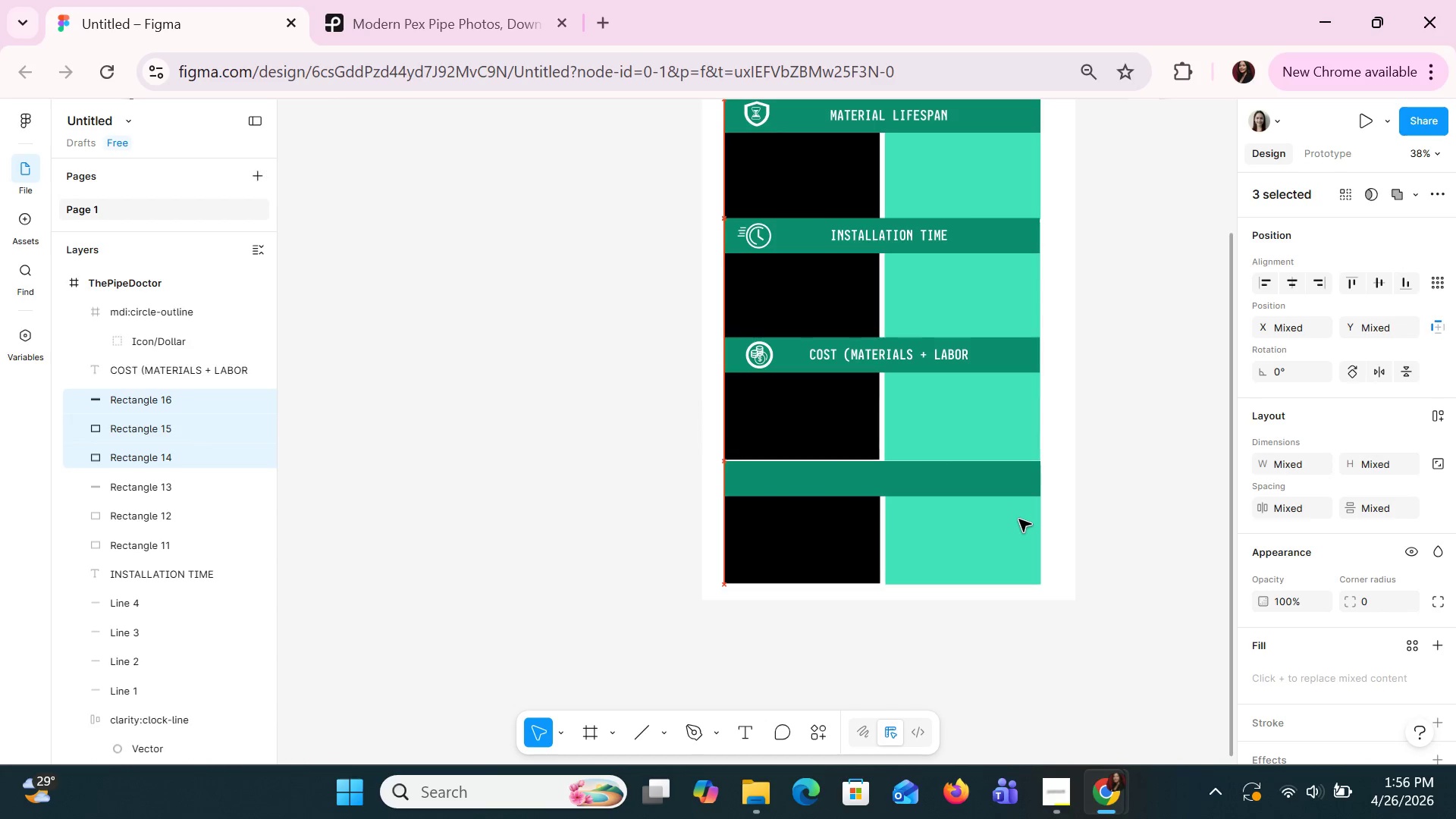 
key(ArrowUp)
 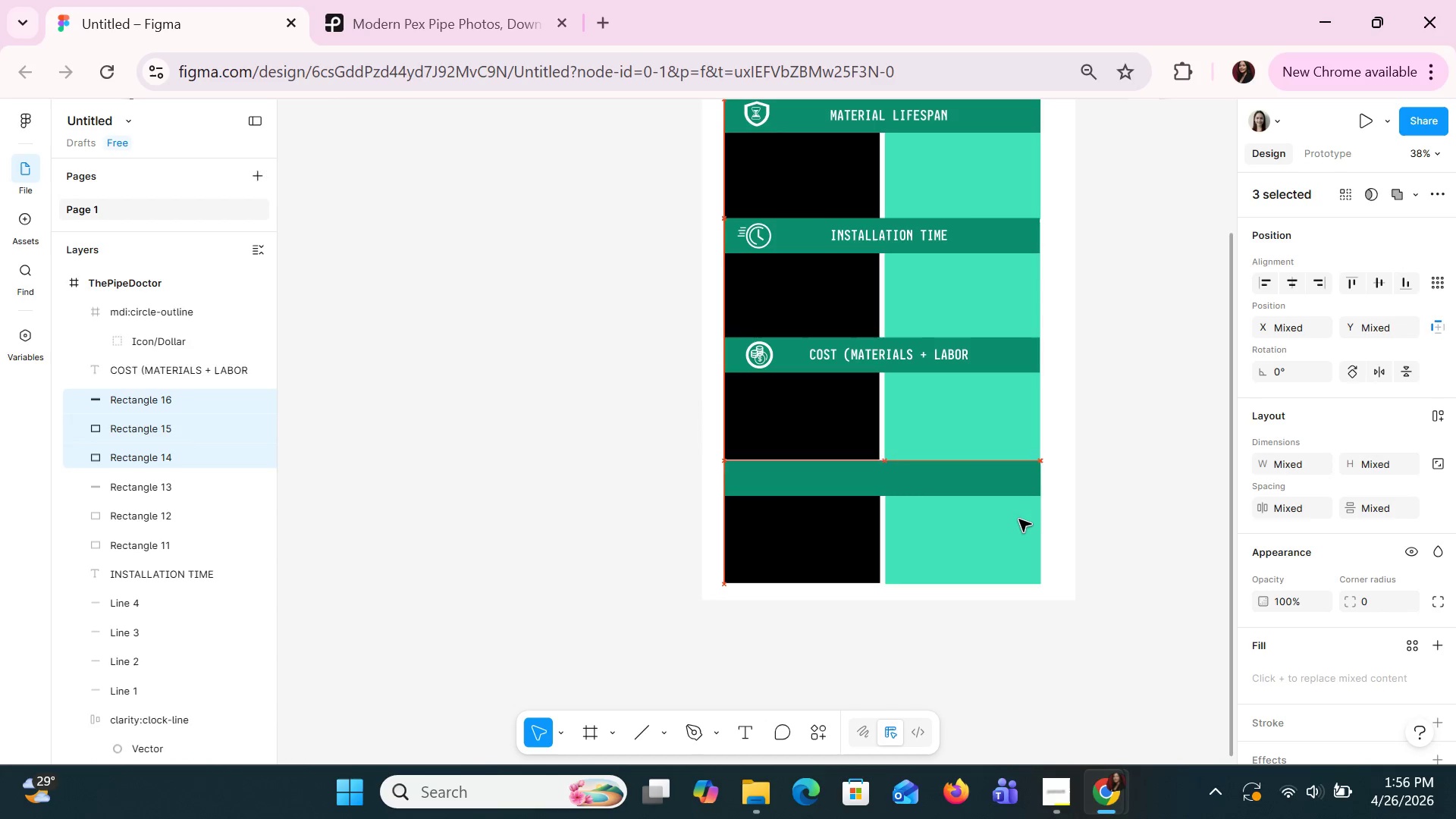 
key(ArrowUp)
 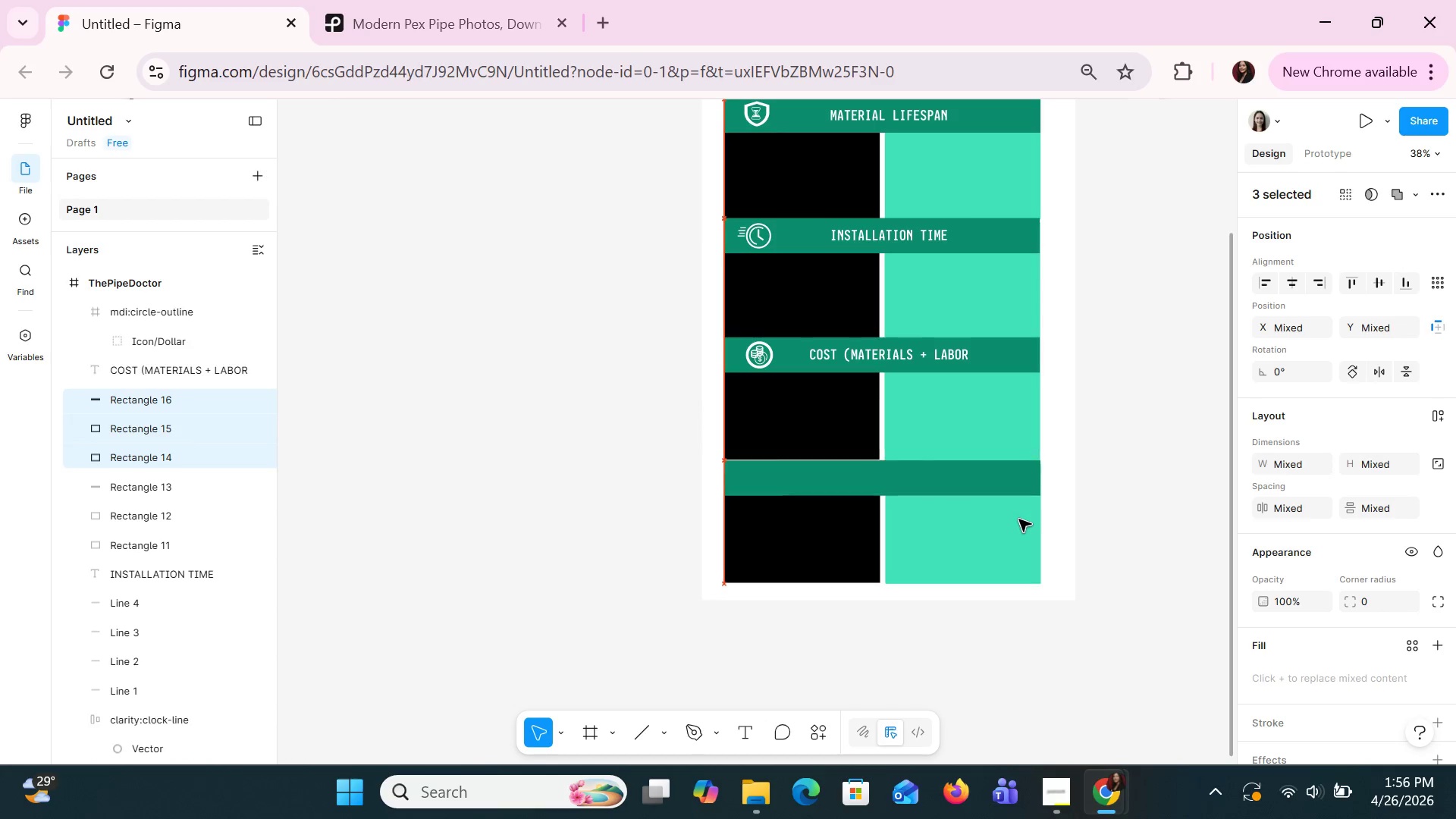 
key(ArrowUp)
 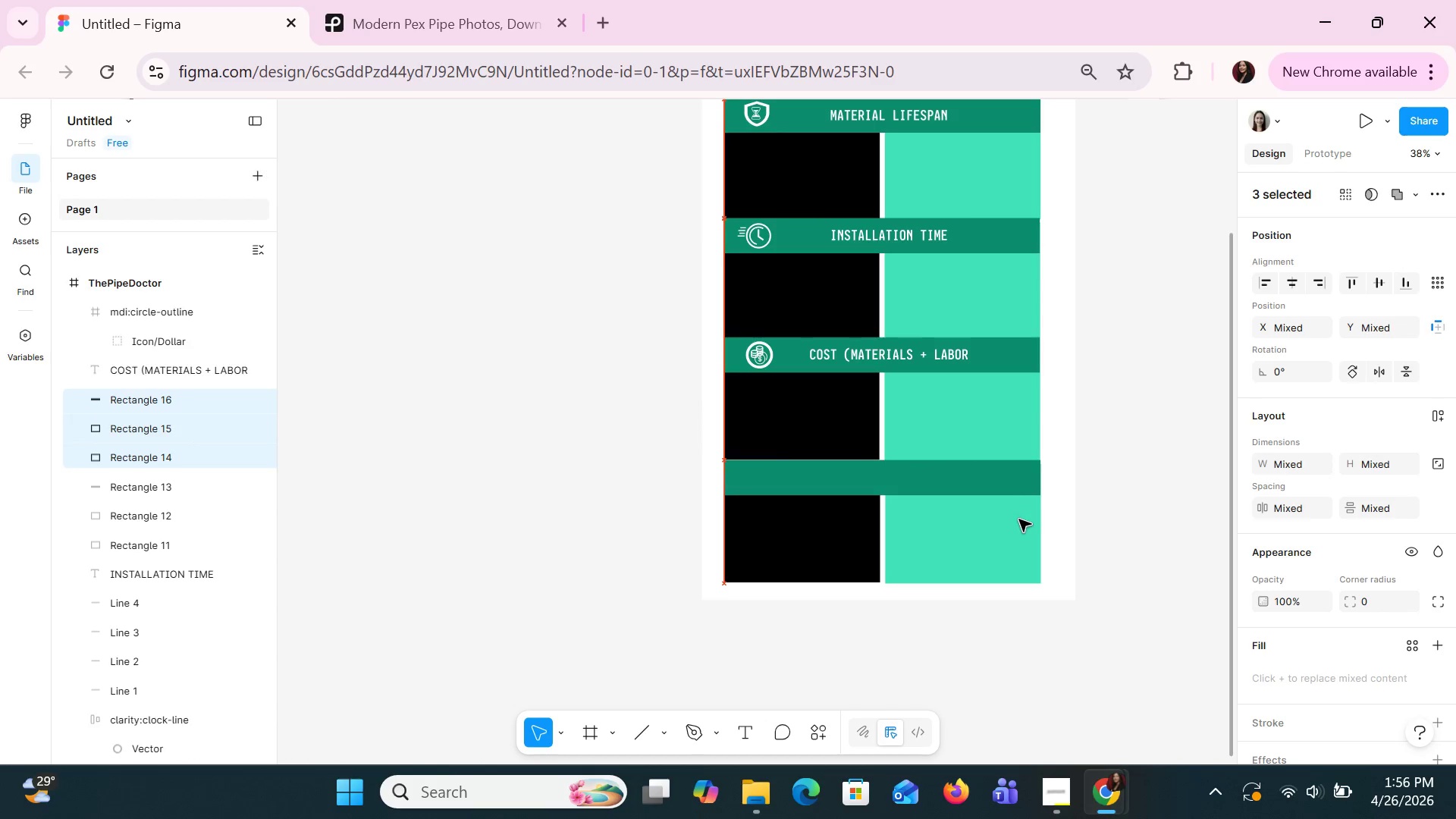 
key(ArrowUp)
 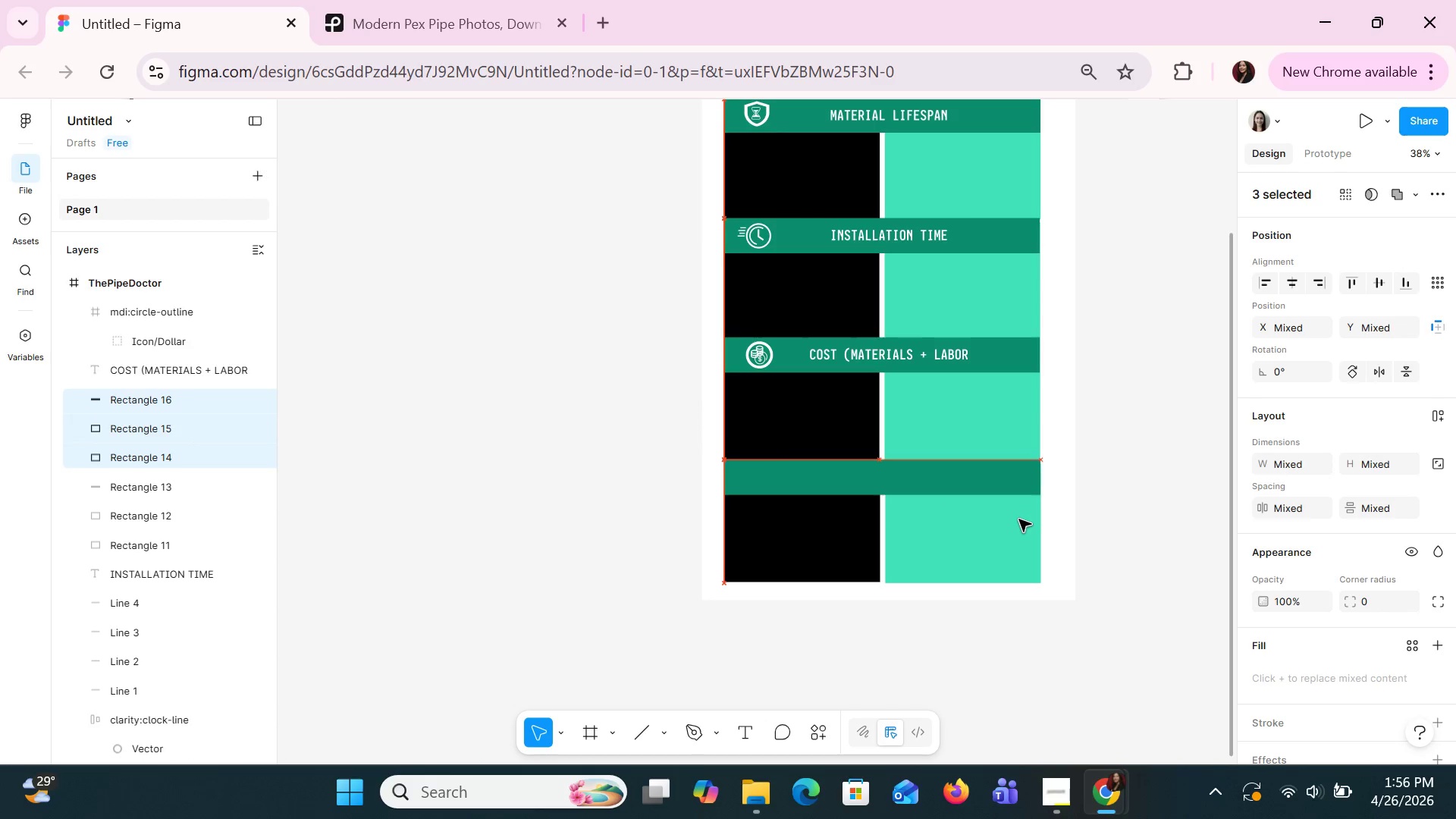 
key(ArrowUp)
 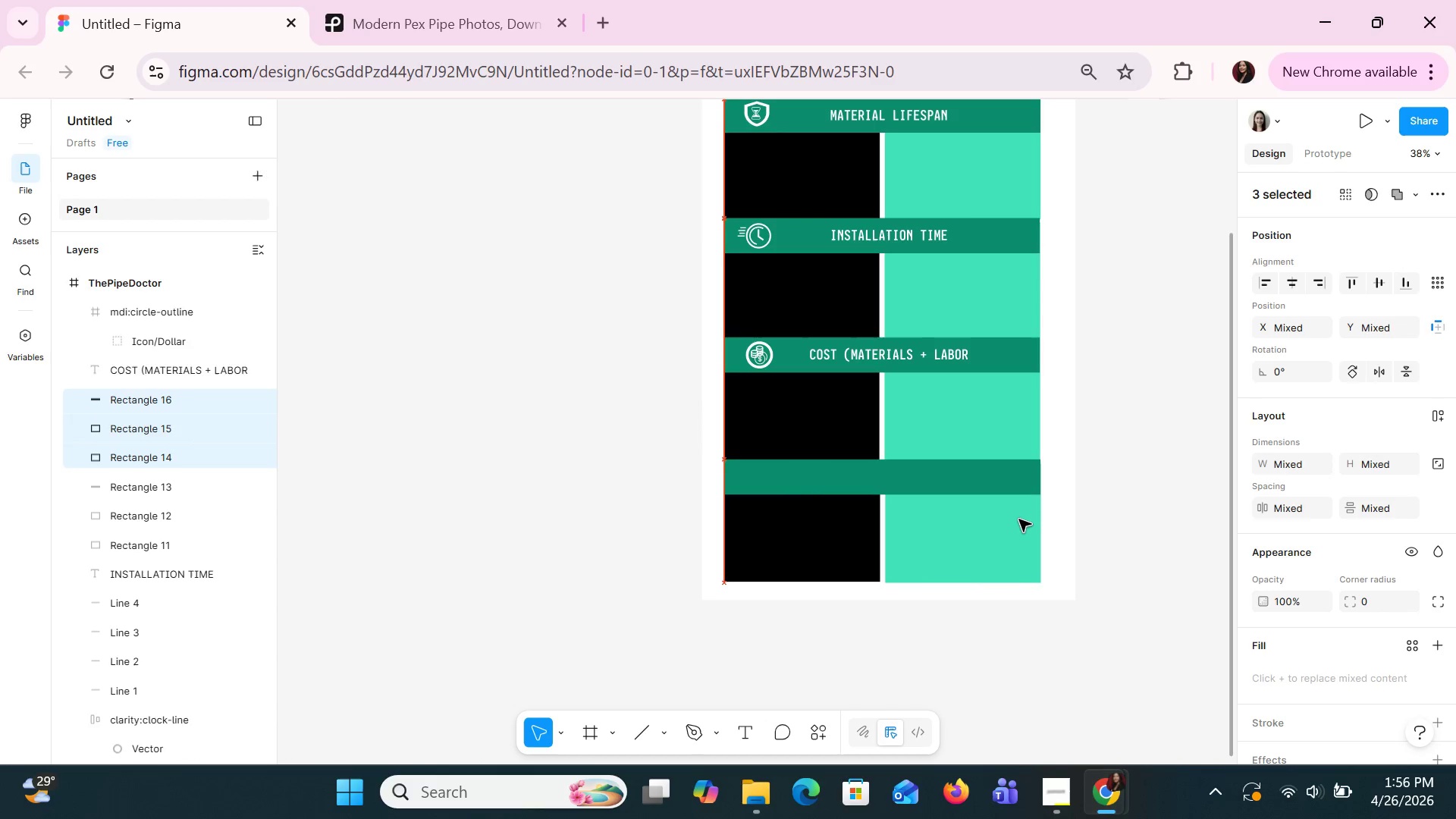 
key(ArrowUp)
 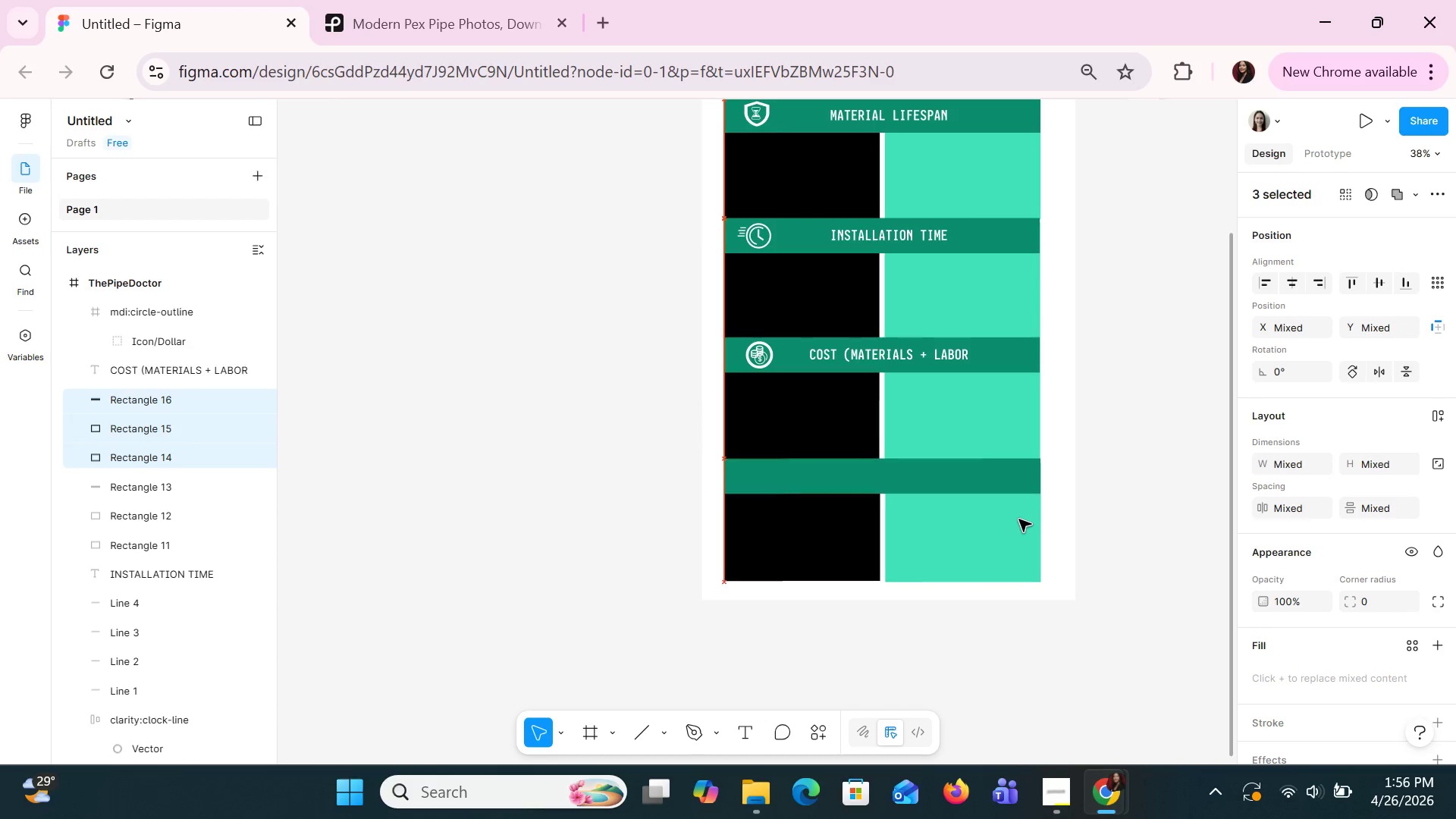 
key(ArrowUp)
 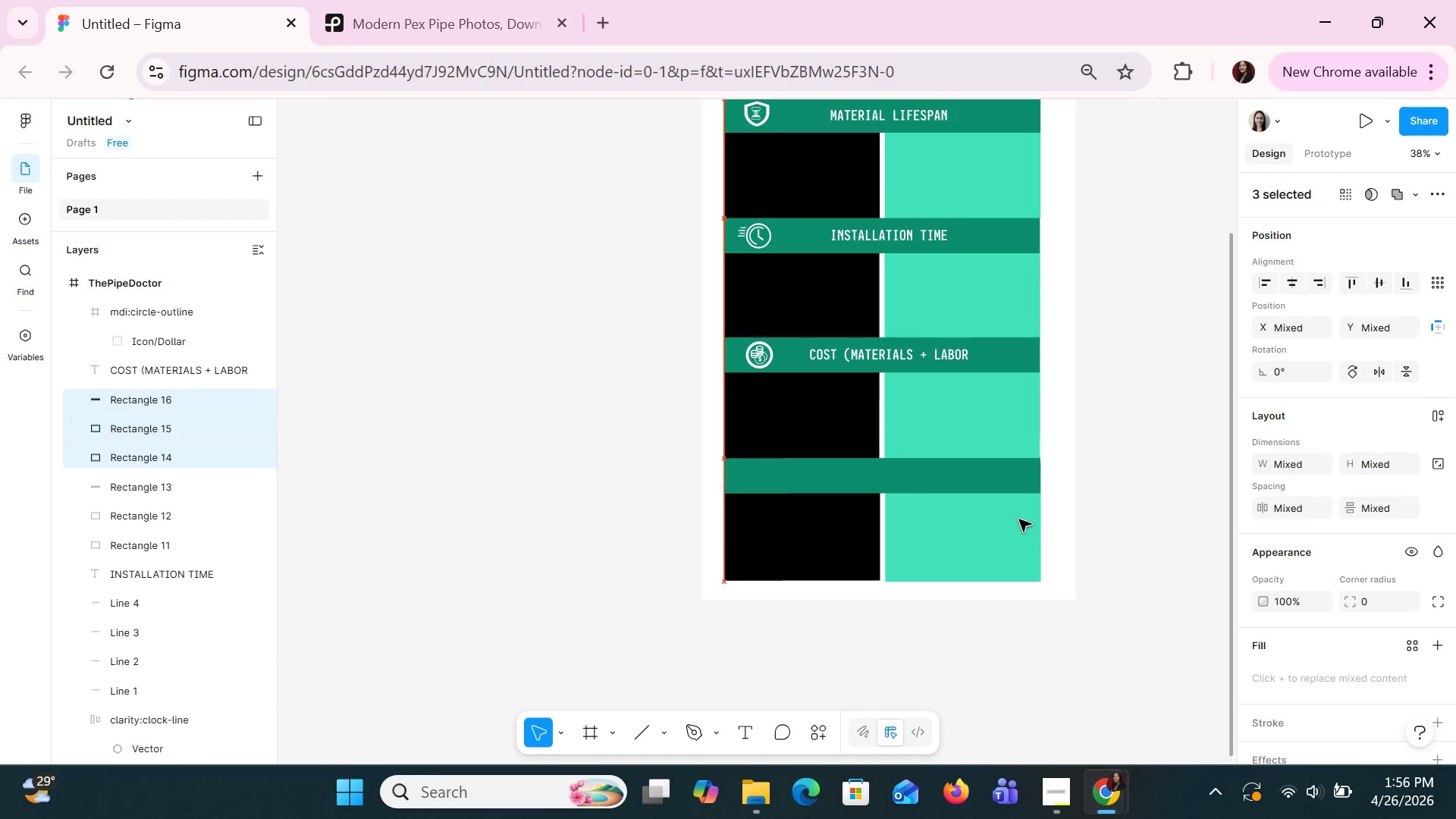 
key(ArrowUp)
 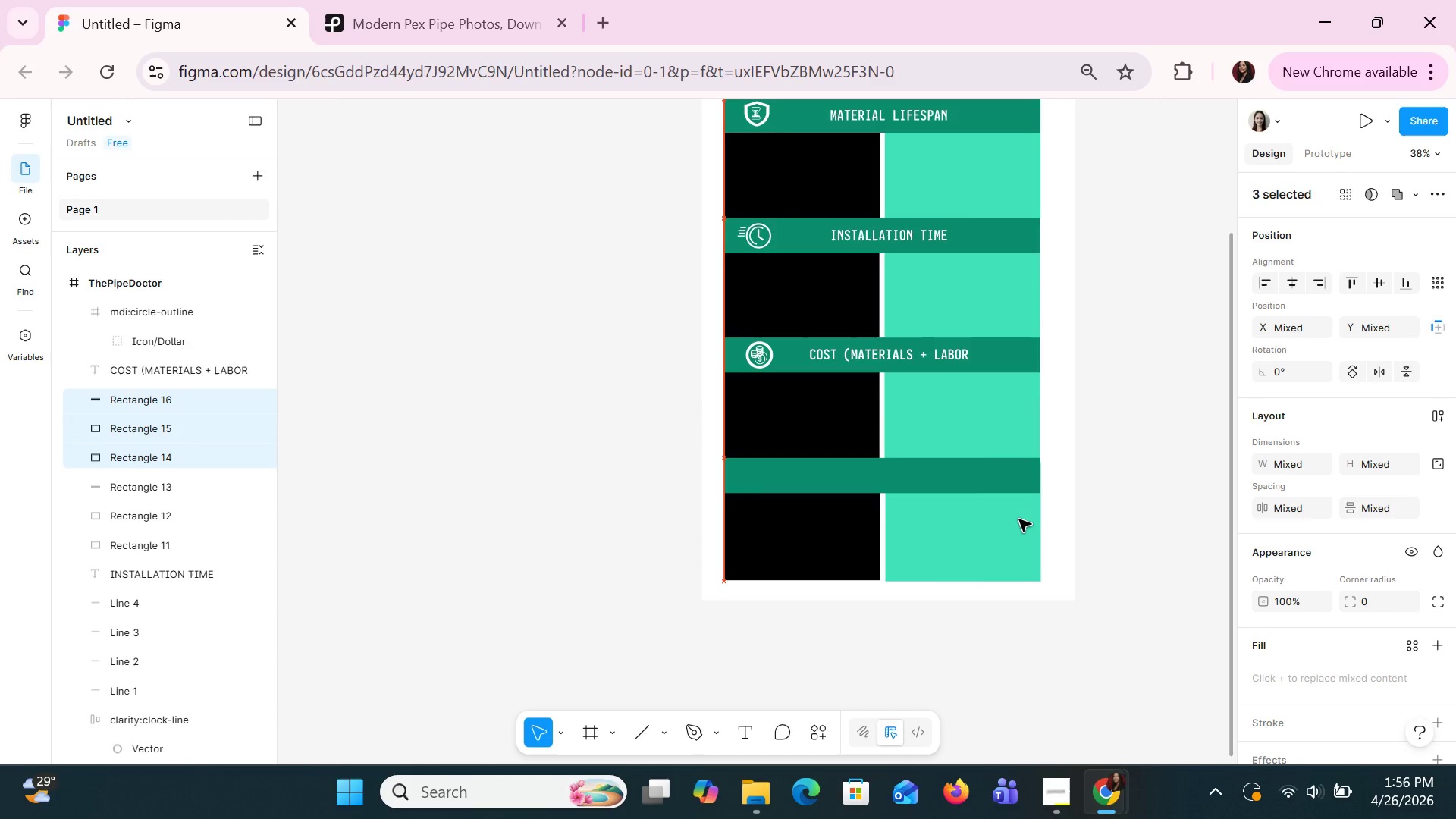 
key(ArrowUp)
 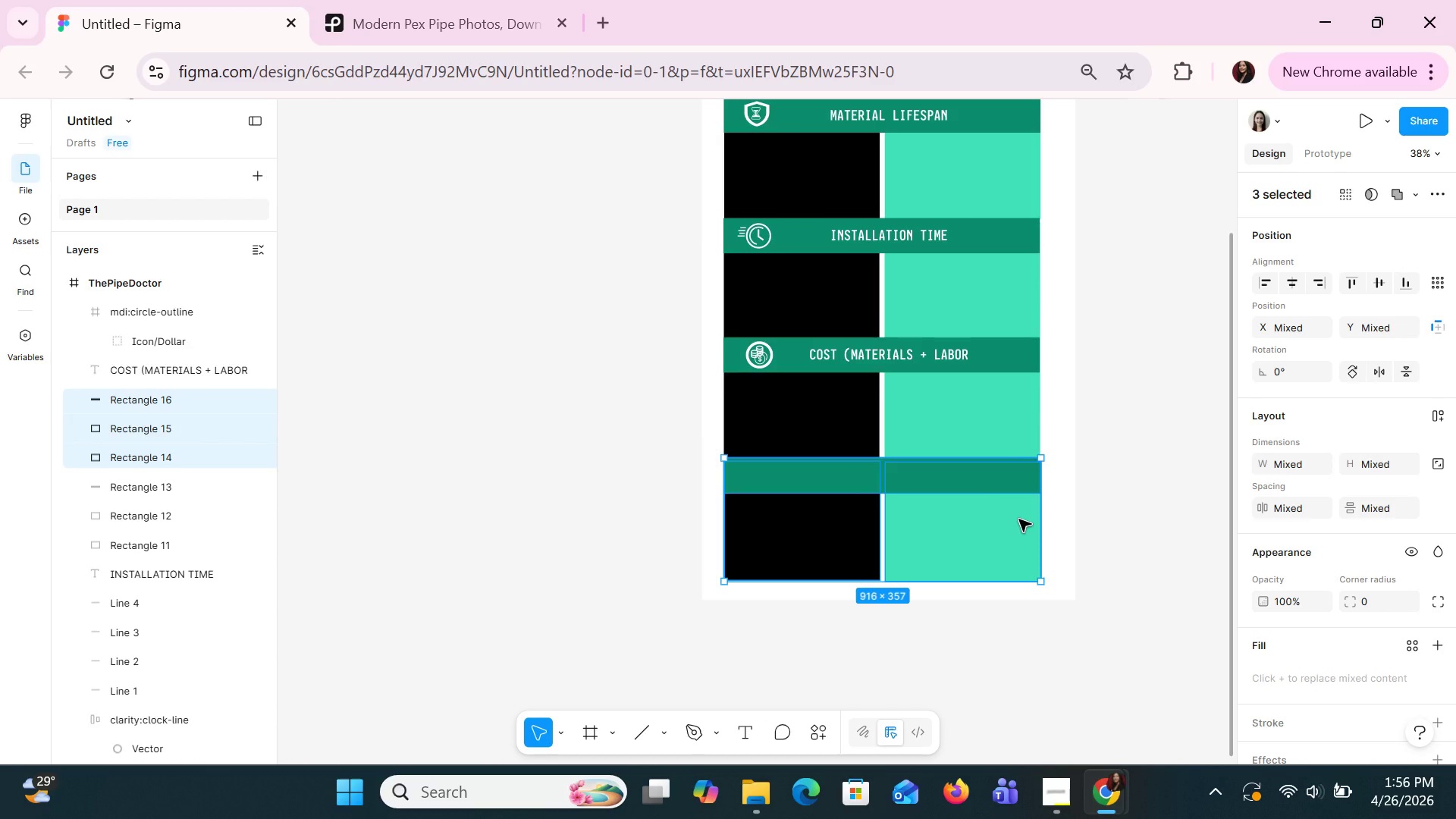 
key(ArrowUp)
 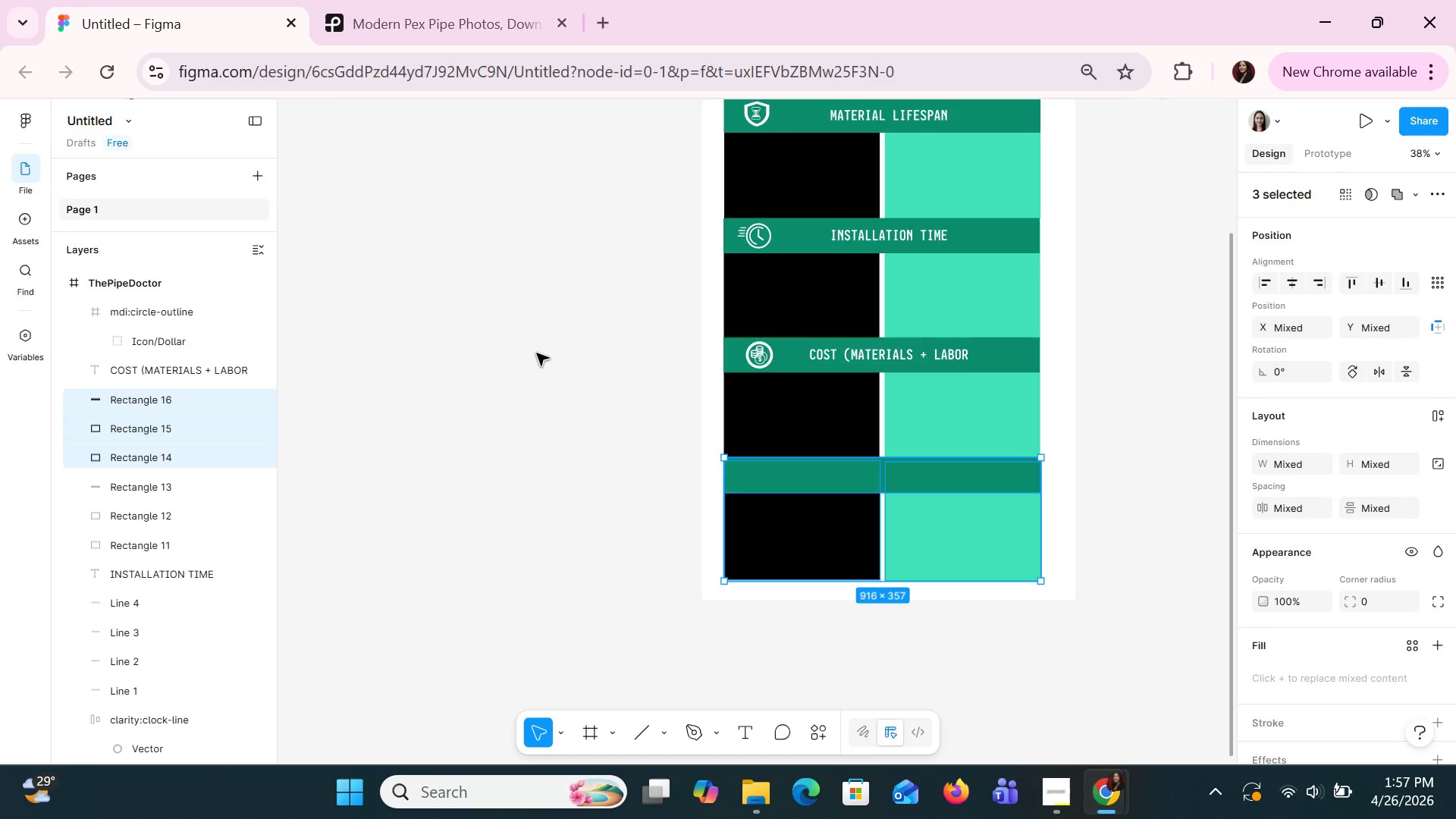 
wait(58.86)
 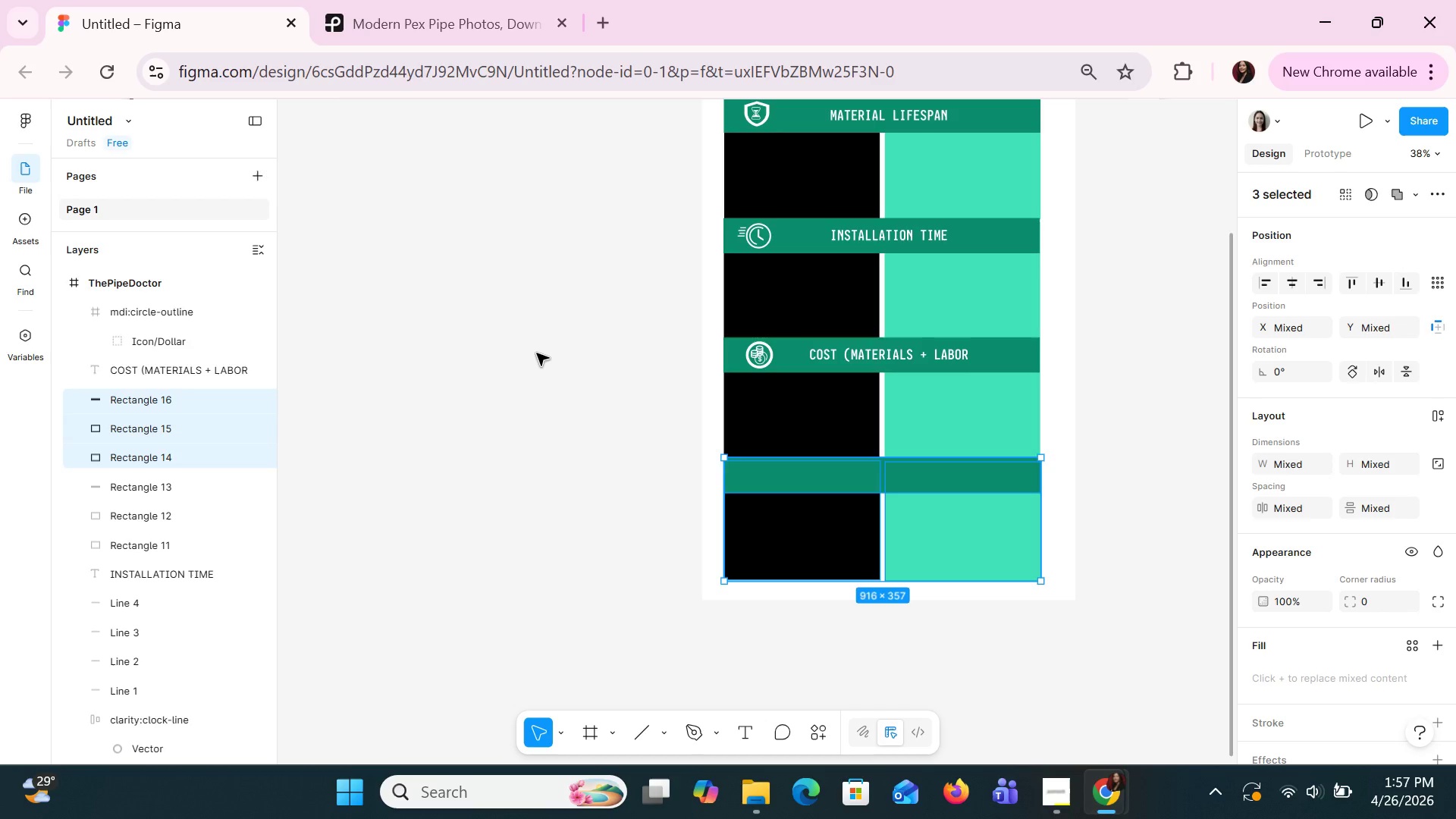 
left_click([818, 556])
 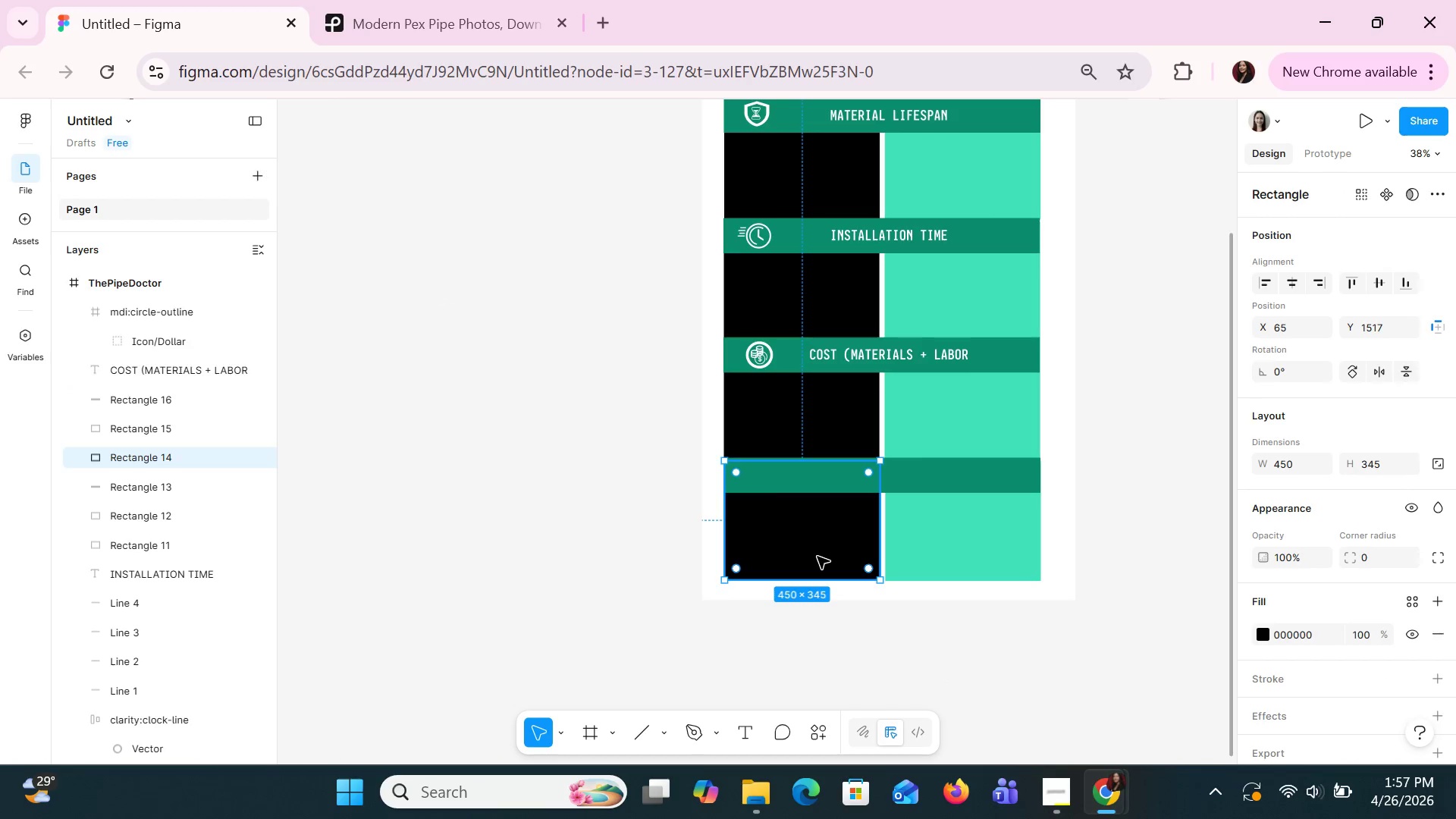 
hold_key(key=ShiftLeft, duration=1.25)
left_click([953, 531])
 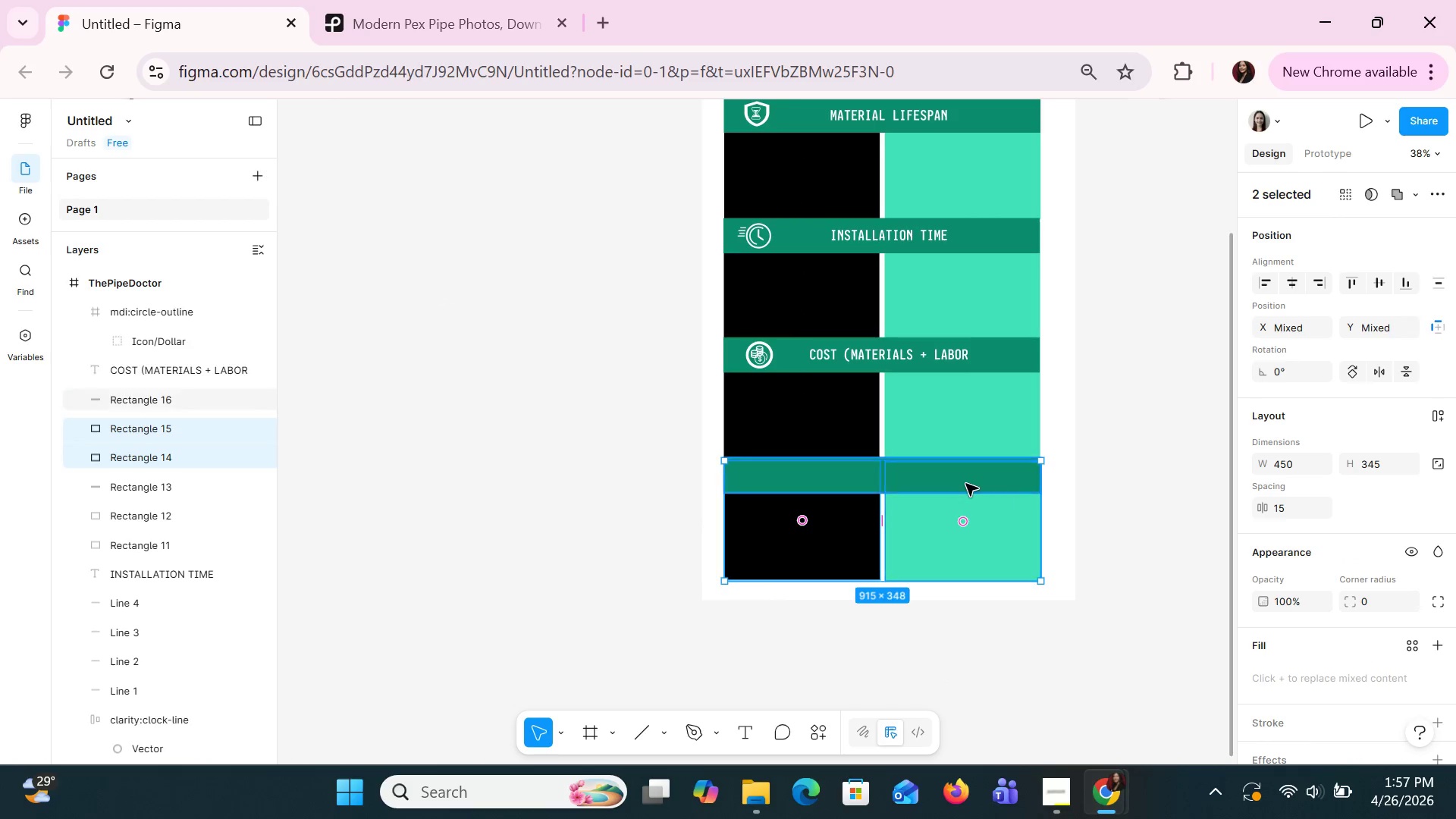 
left_click([965, 483])
 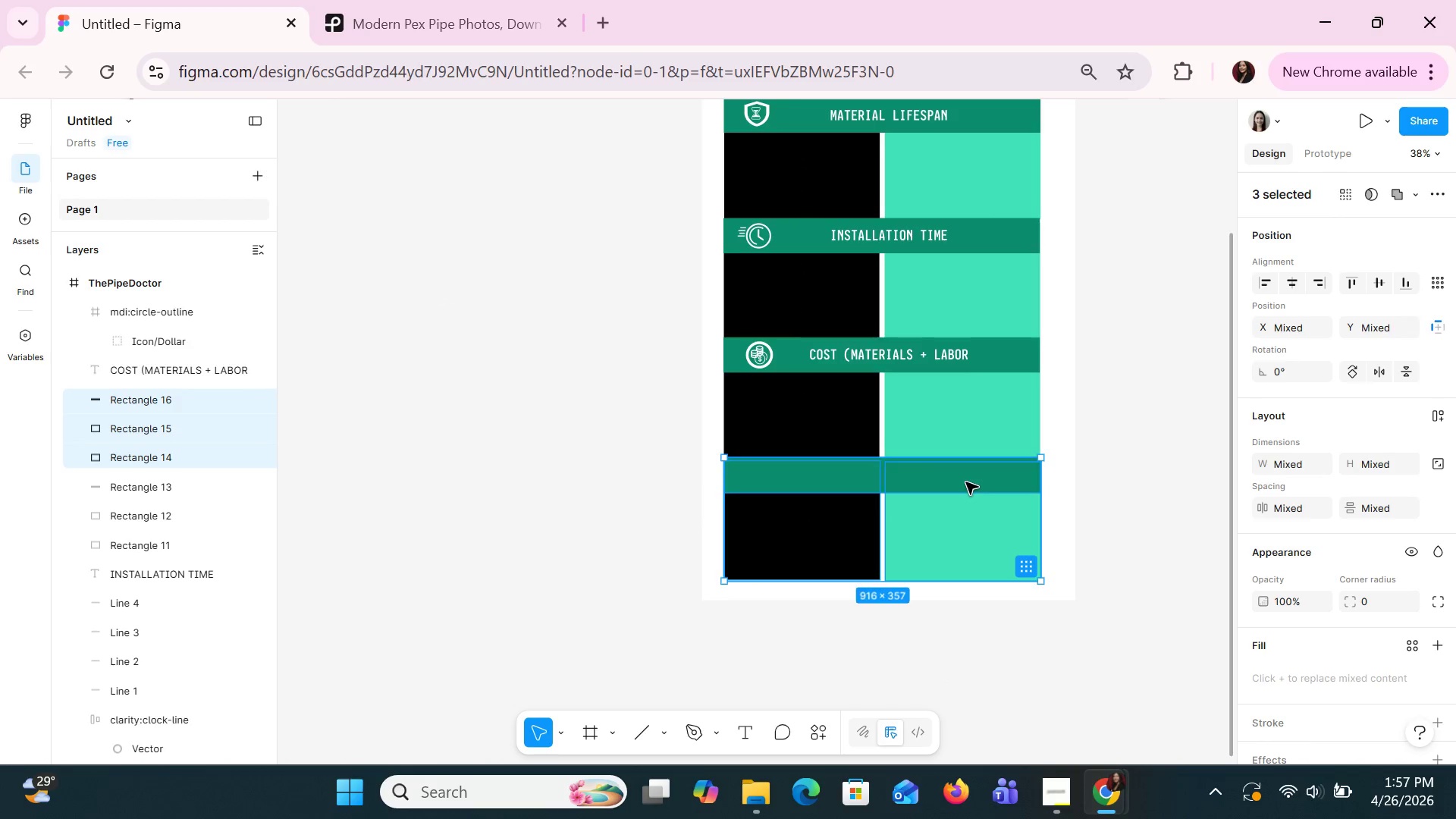 
key(ArrowLeft)
 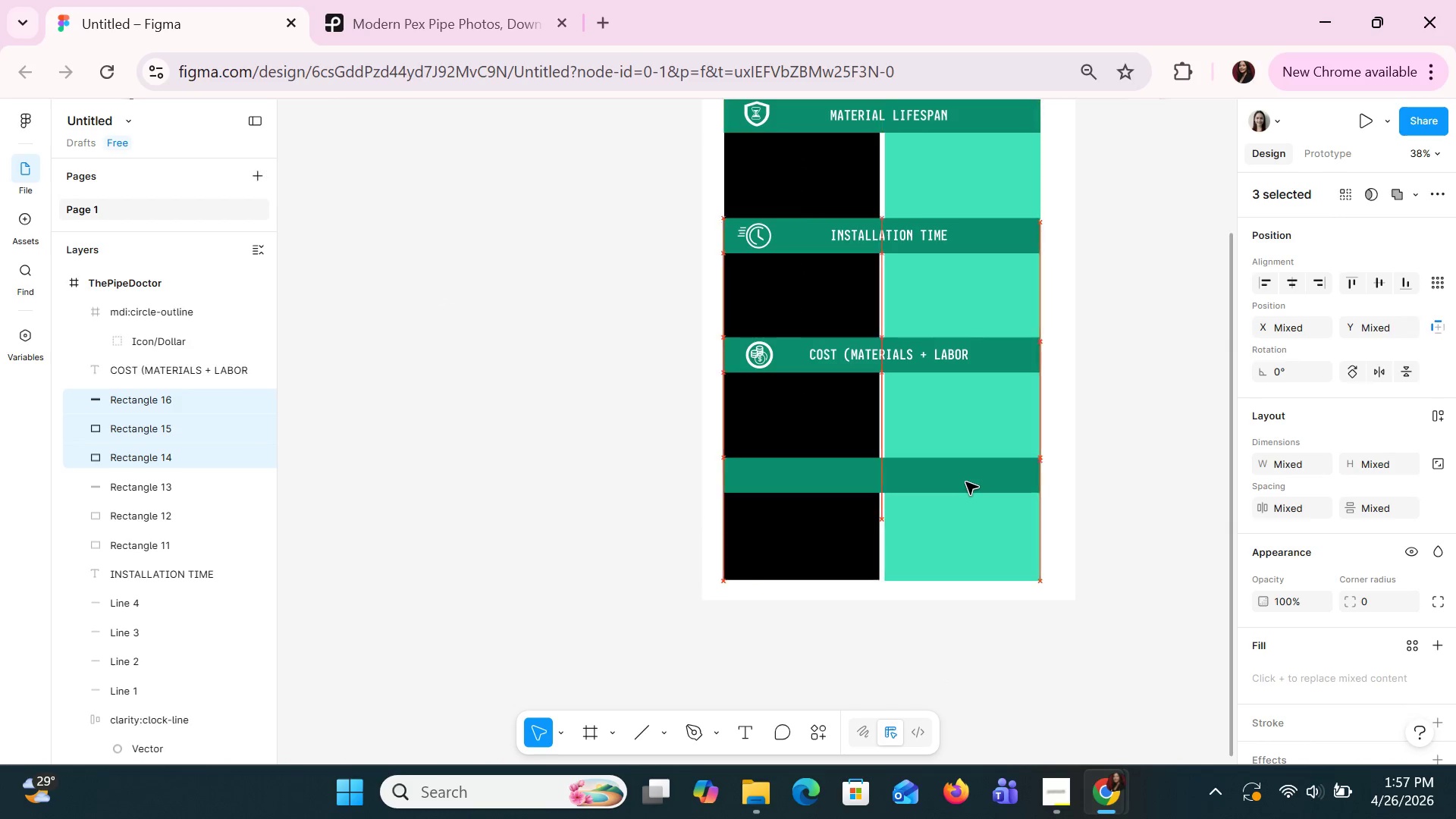 
key(ArrowLeft)
 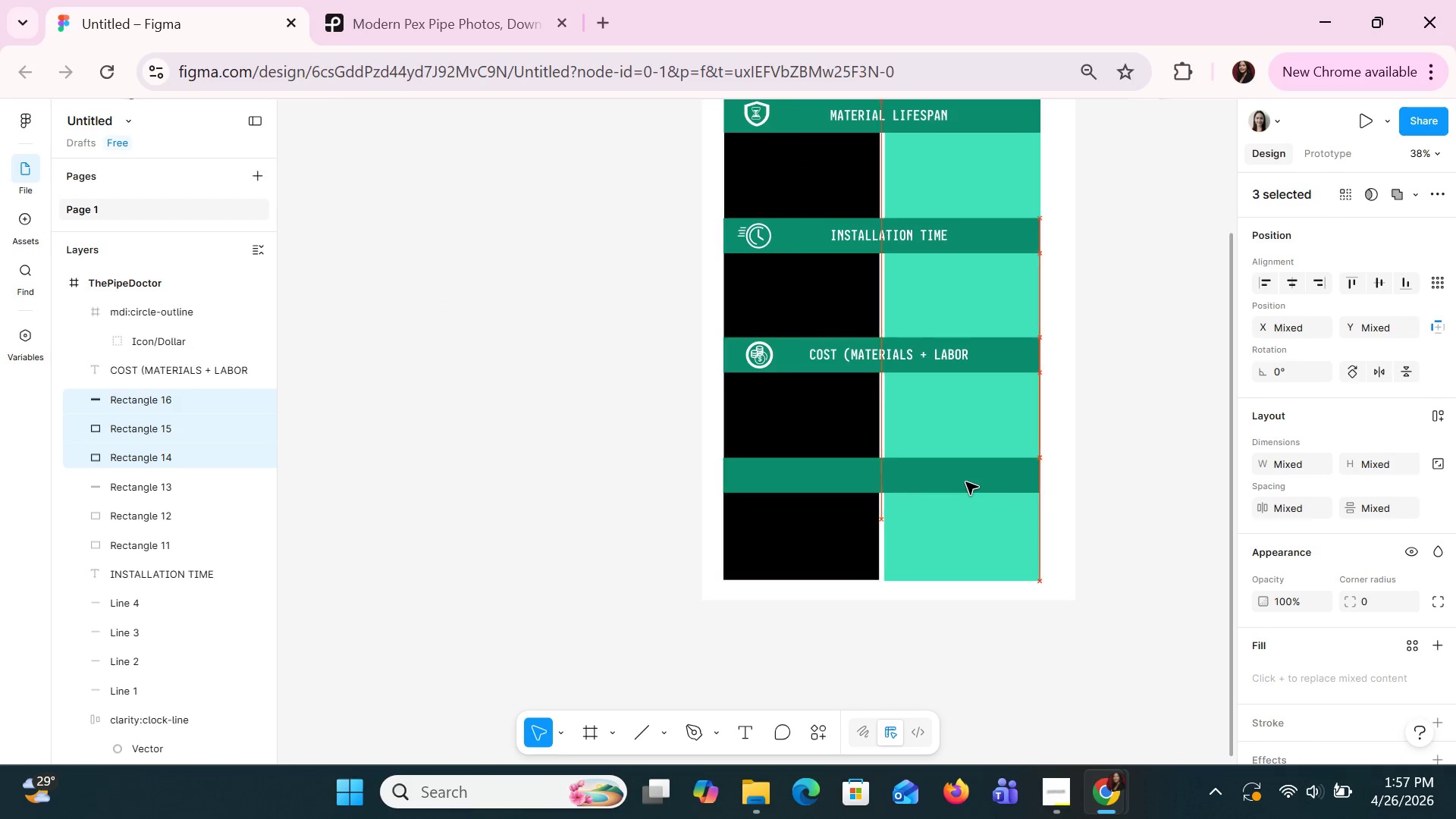 
key(ArrowLeft)
 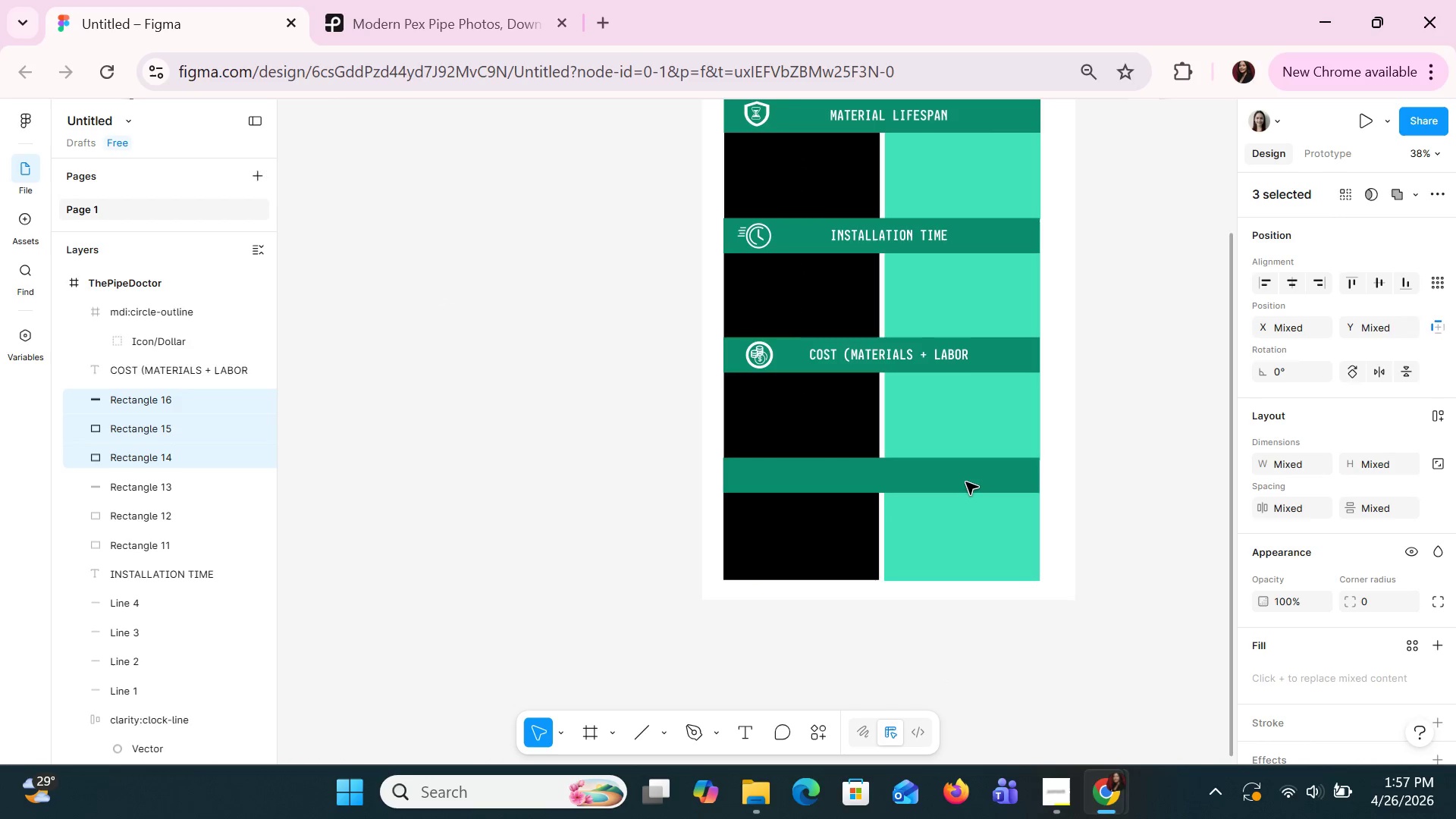 
key(ArrowLeft)
 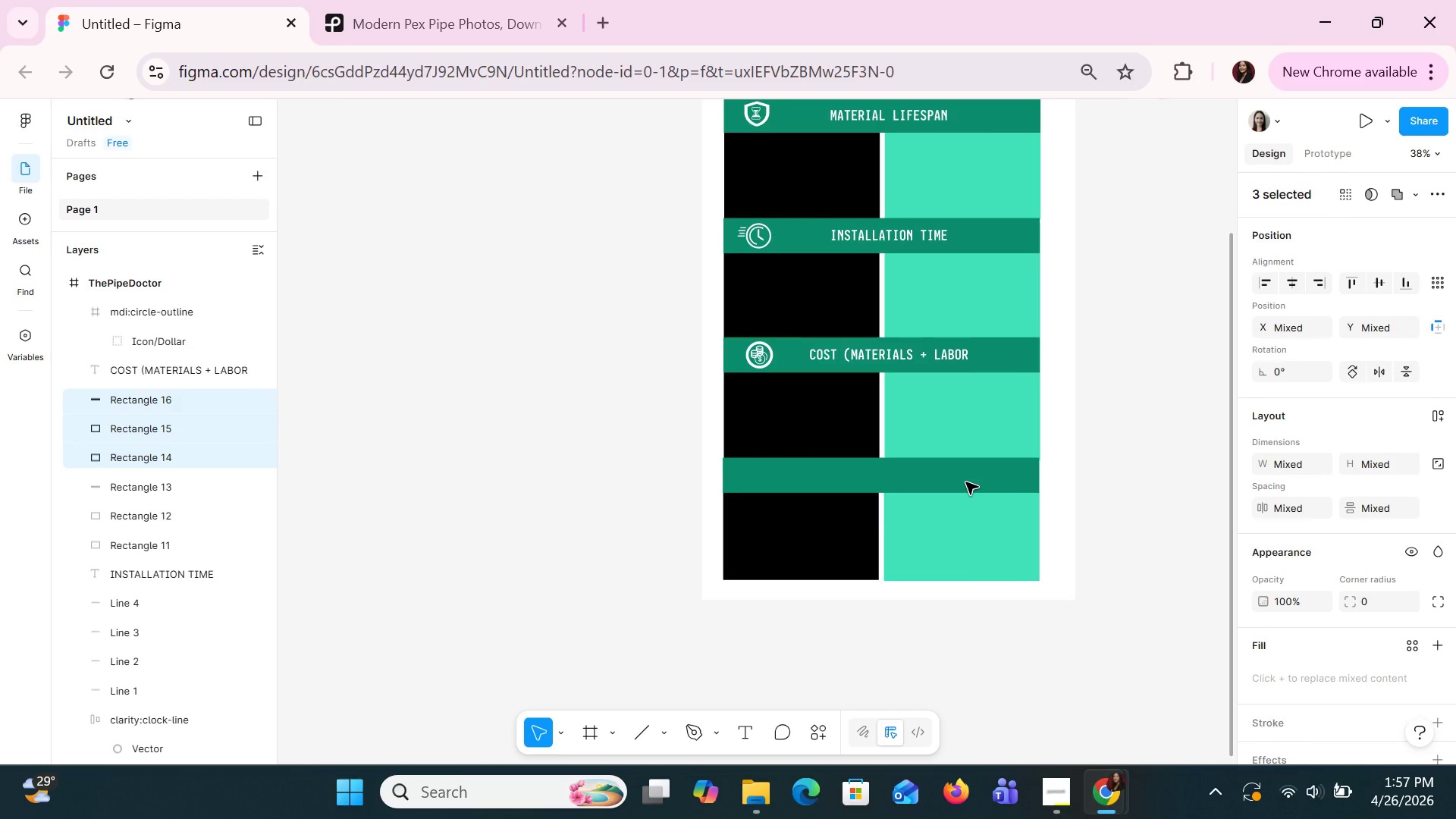 
key(ArrowRight)
 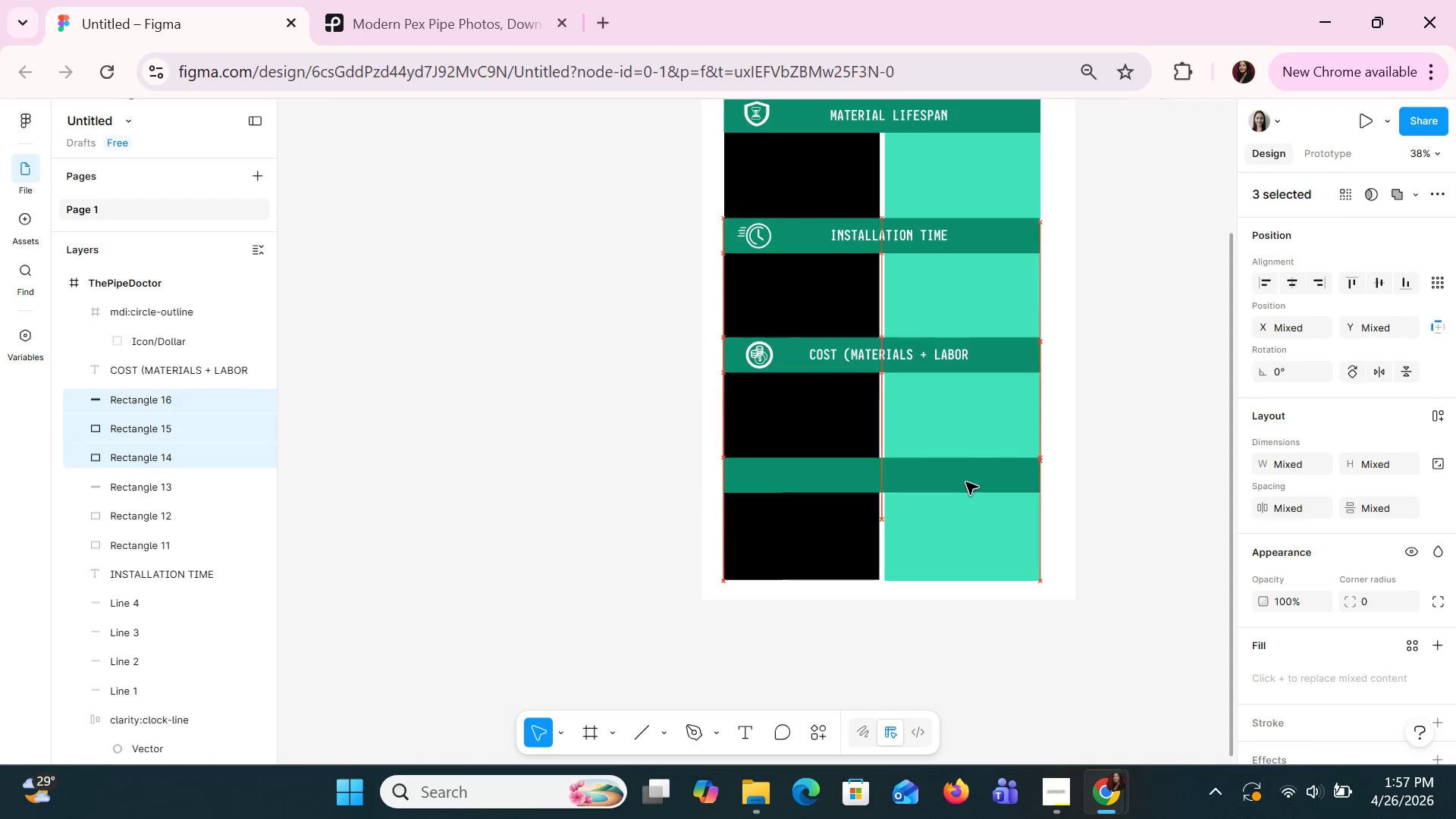 
key(ArrowRight)
 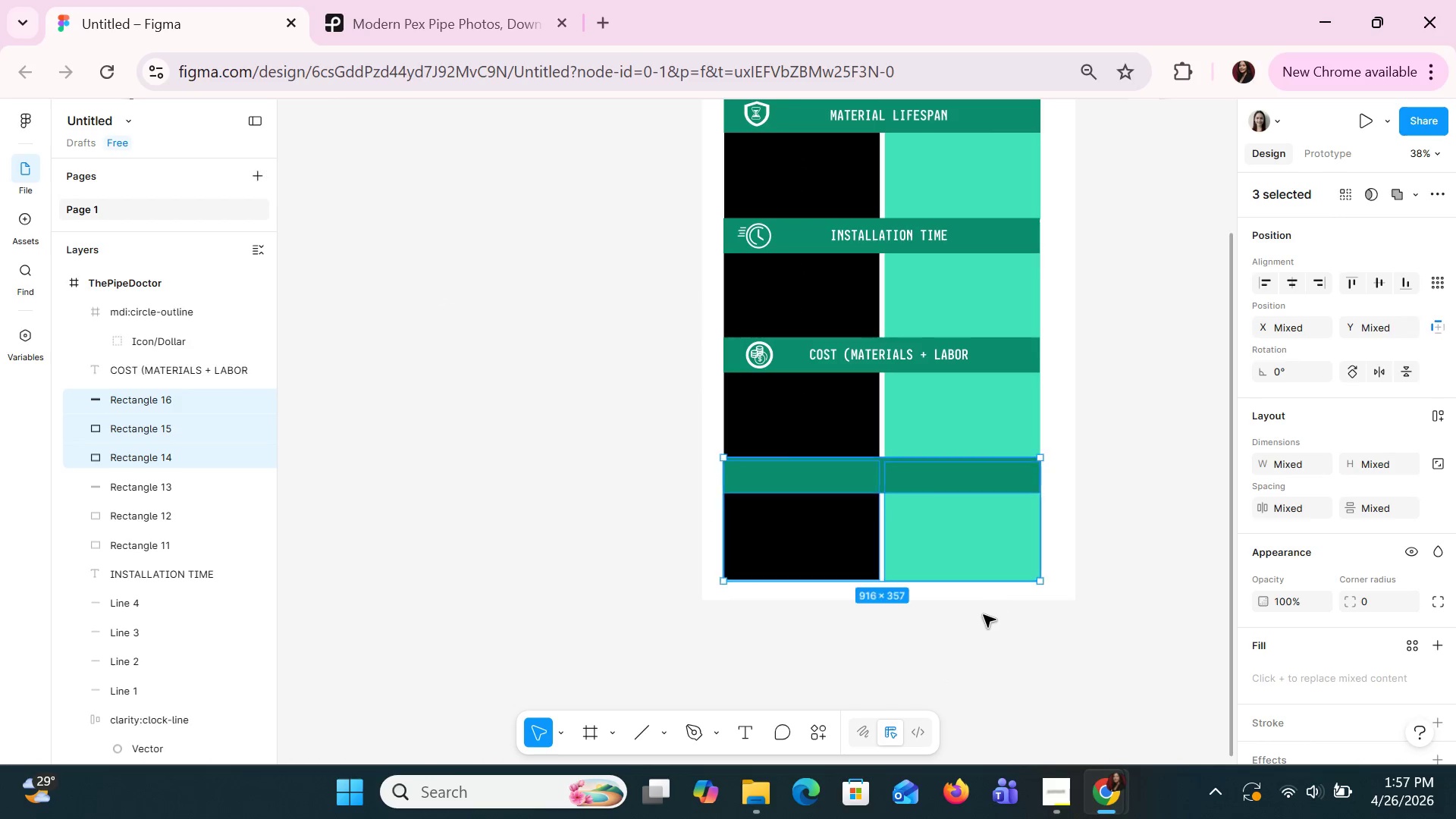 
left_click([983, 629])
 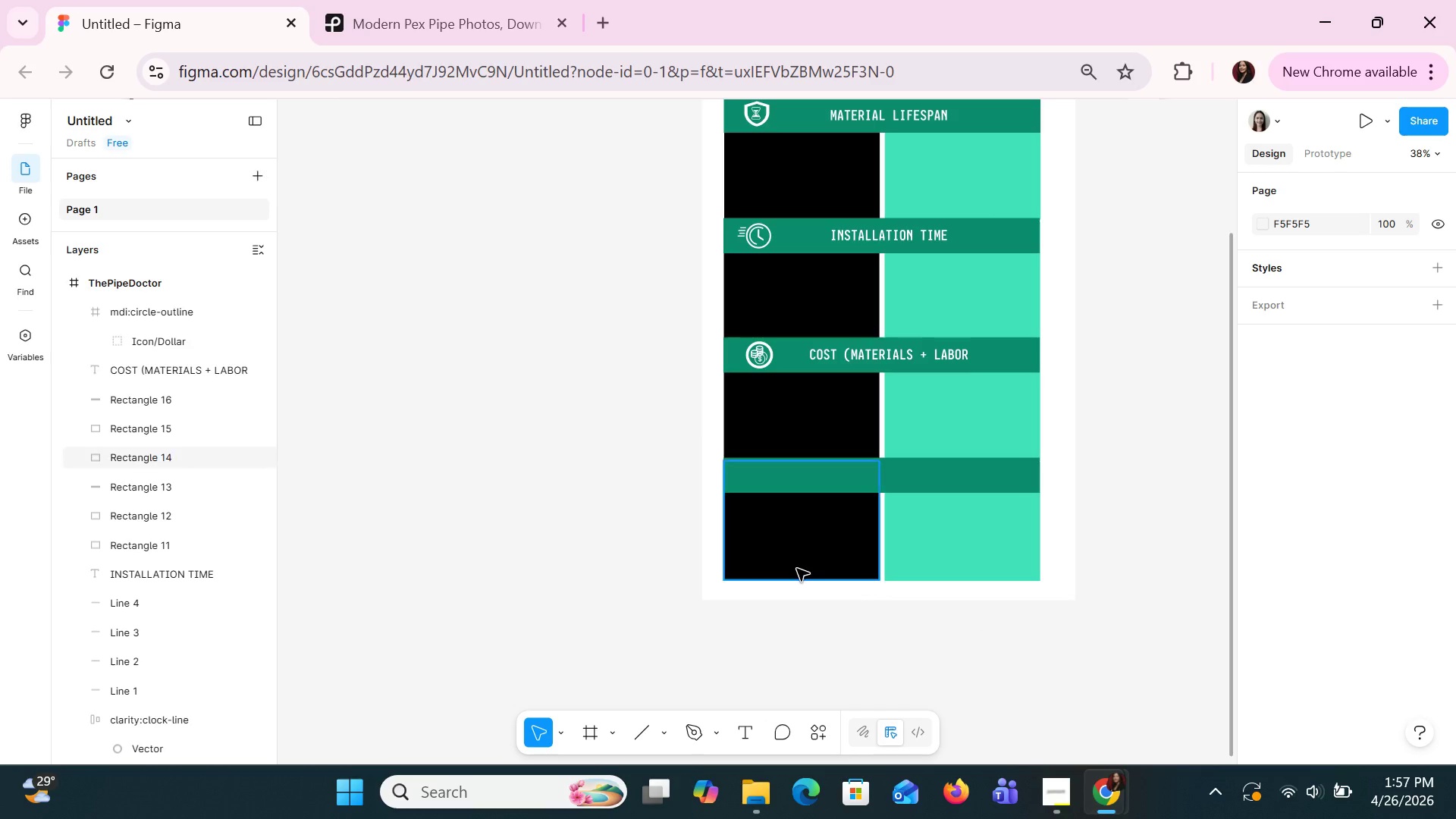 
left_click([796, 568])
 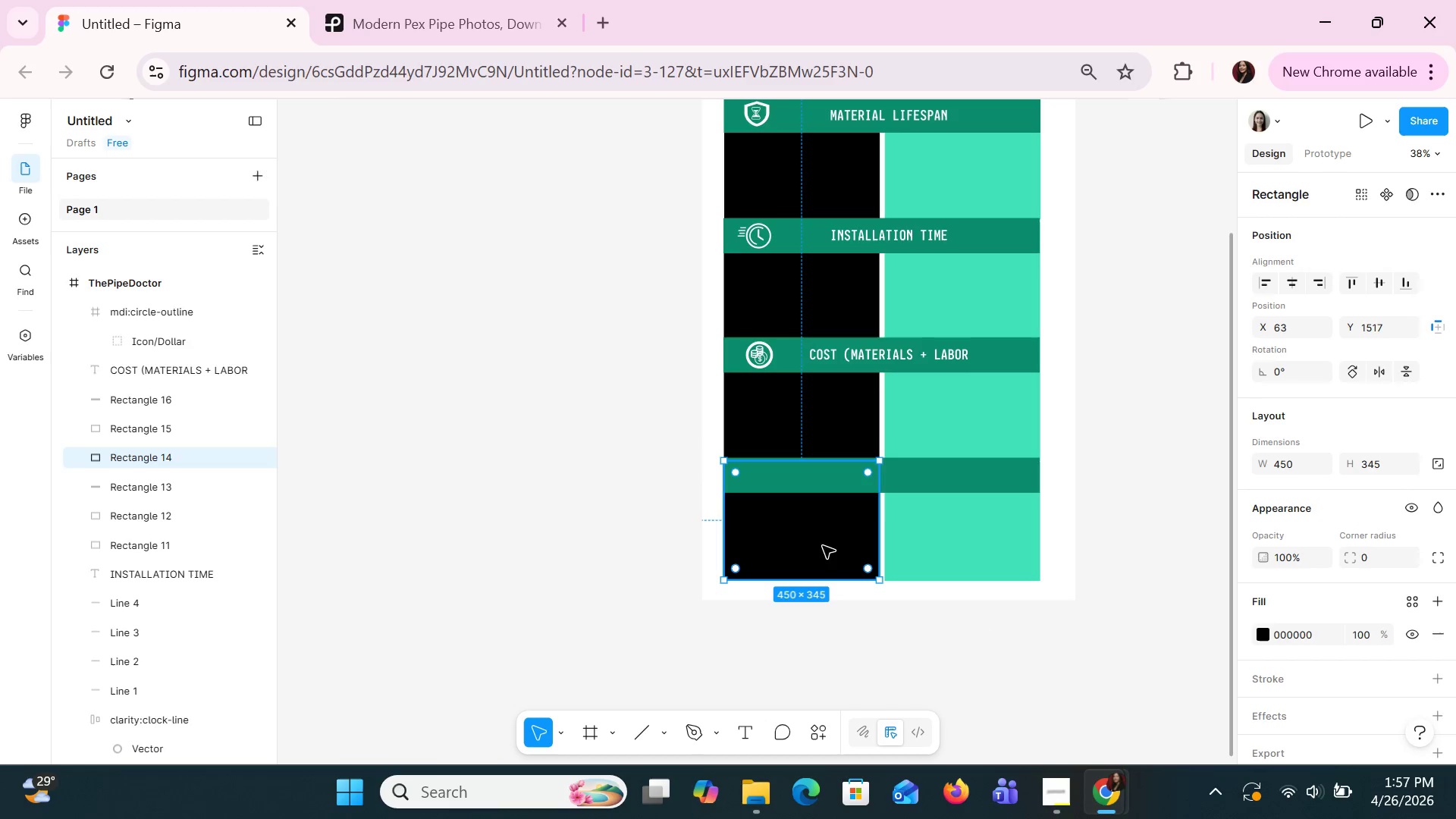 
hold_key(key=ShiftLeft, duration=1.17)
left_click([925, 470])
 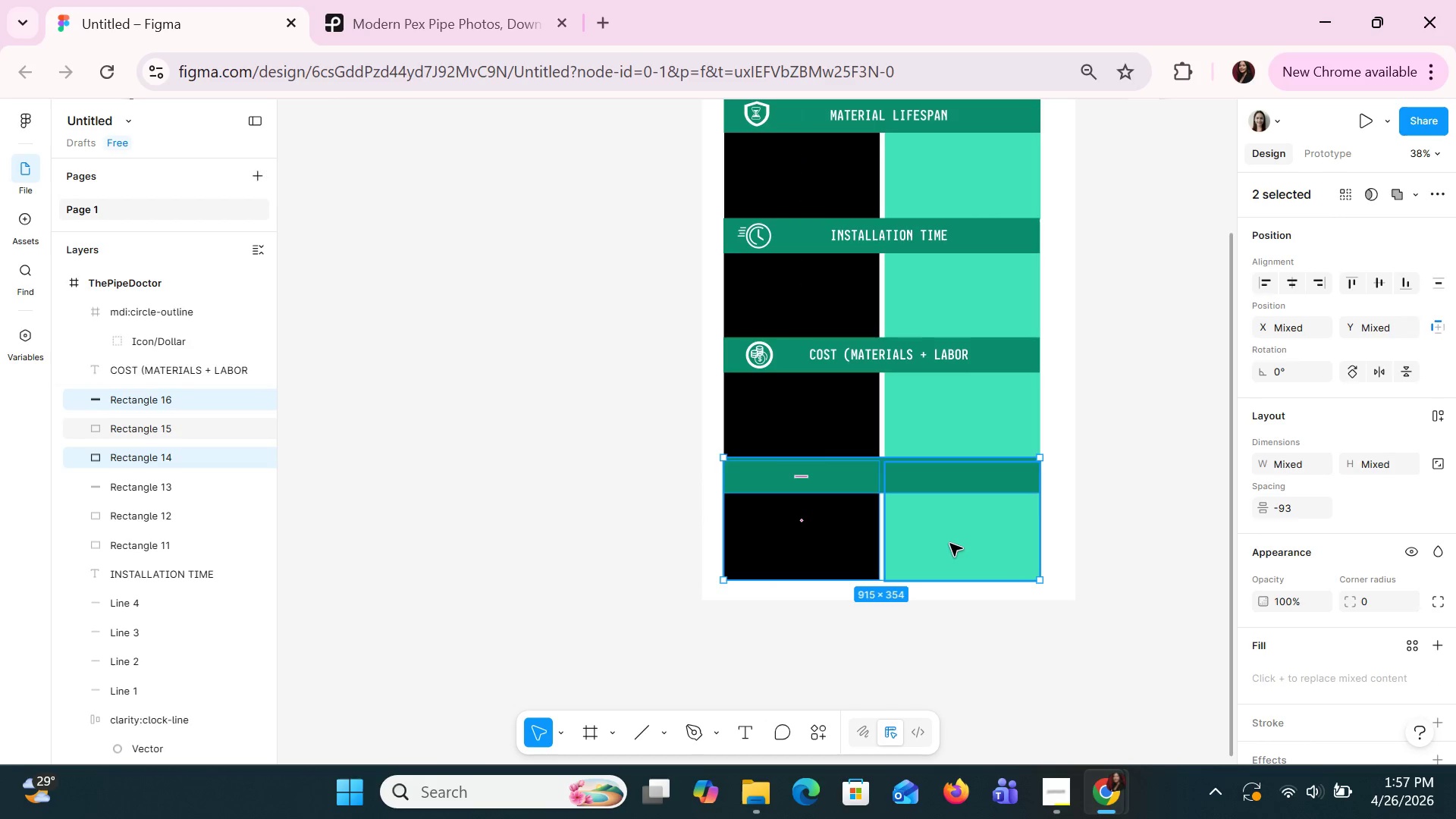 
double_click([949, 543])
 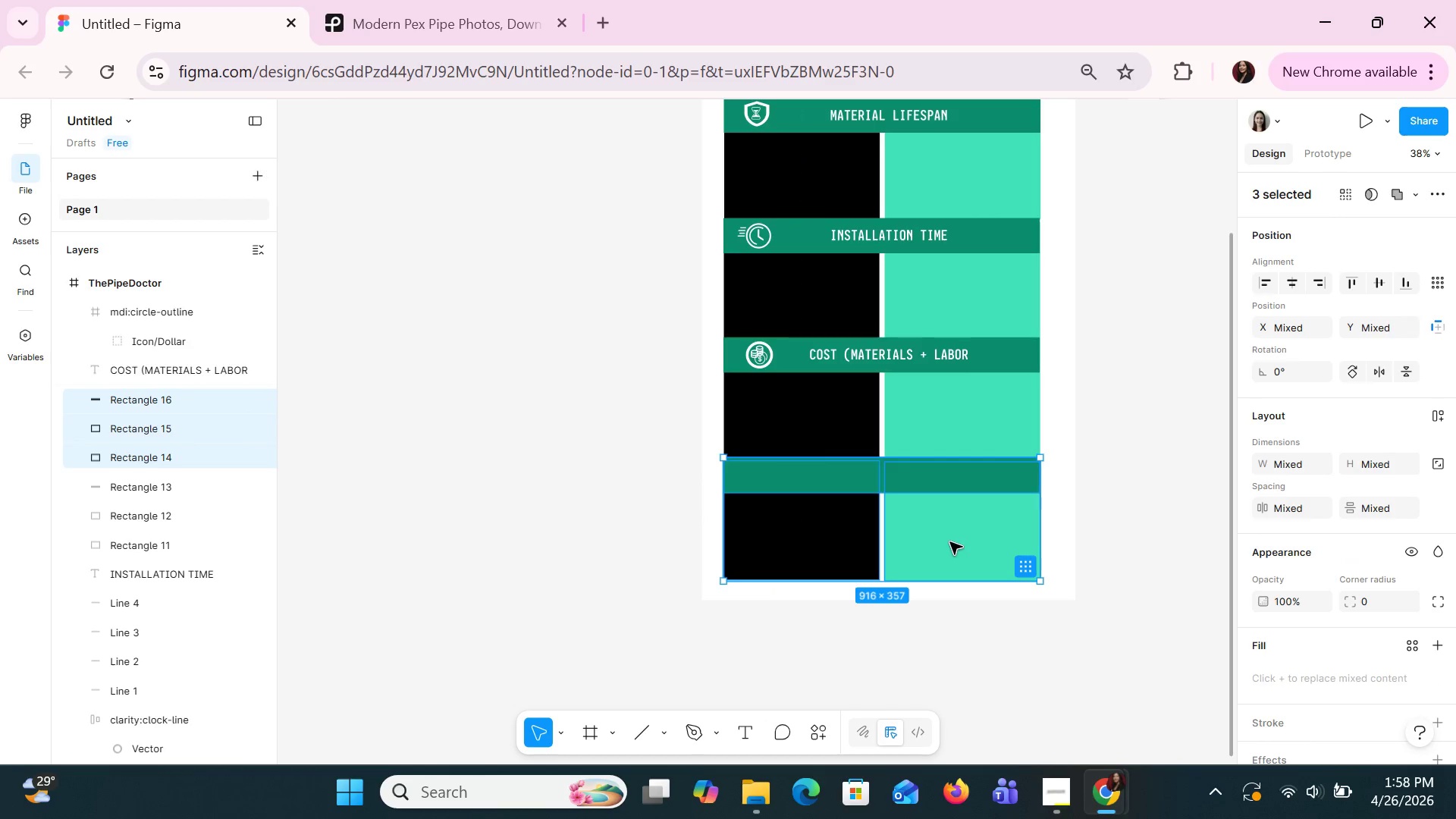 
key(ArrowRight)
 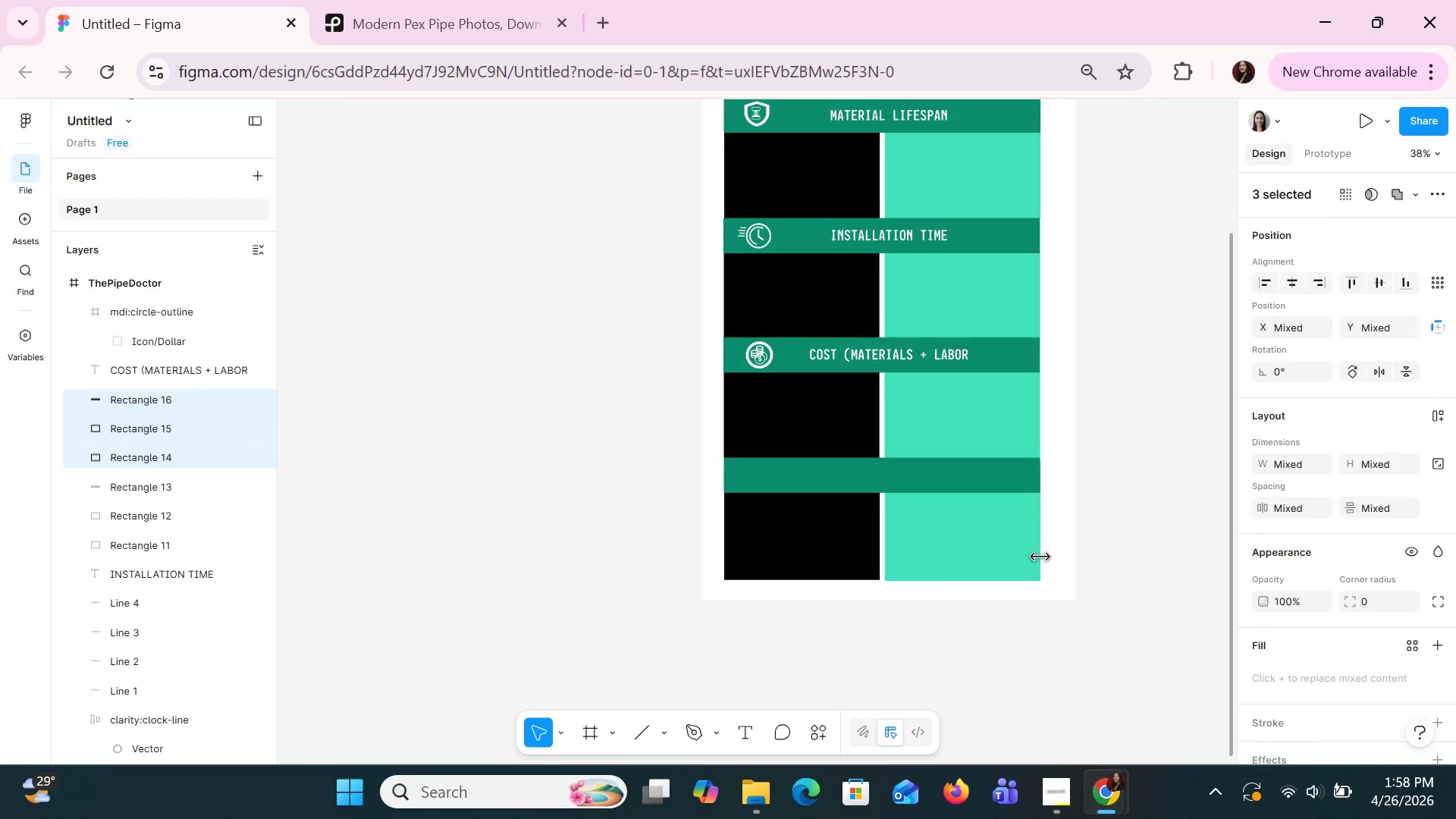 
left_click([1056, 547])
 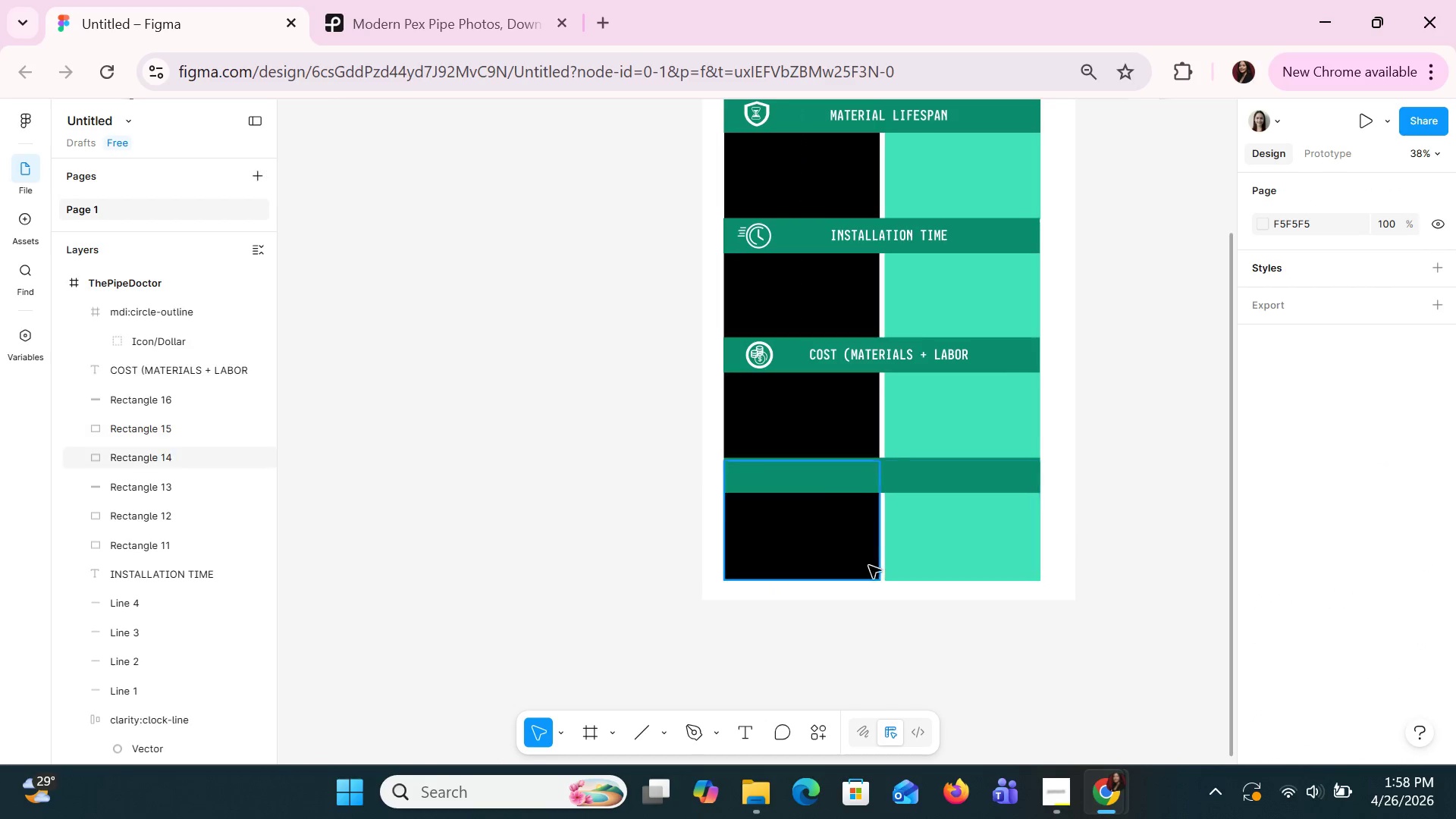 
left_click([990, 598])
 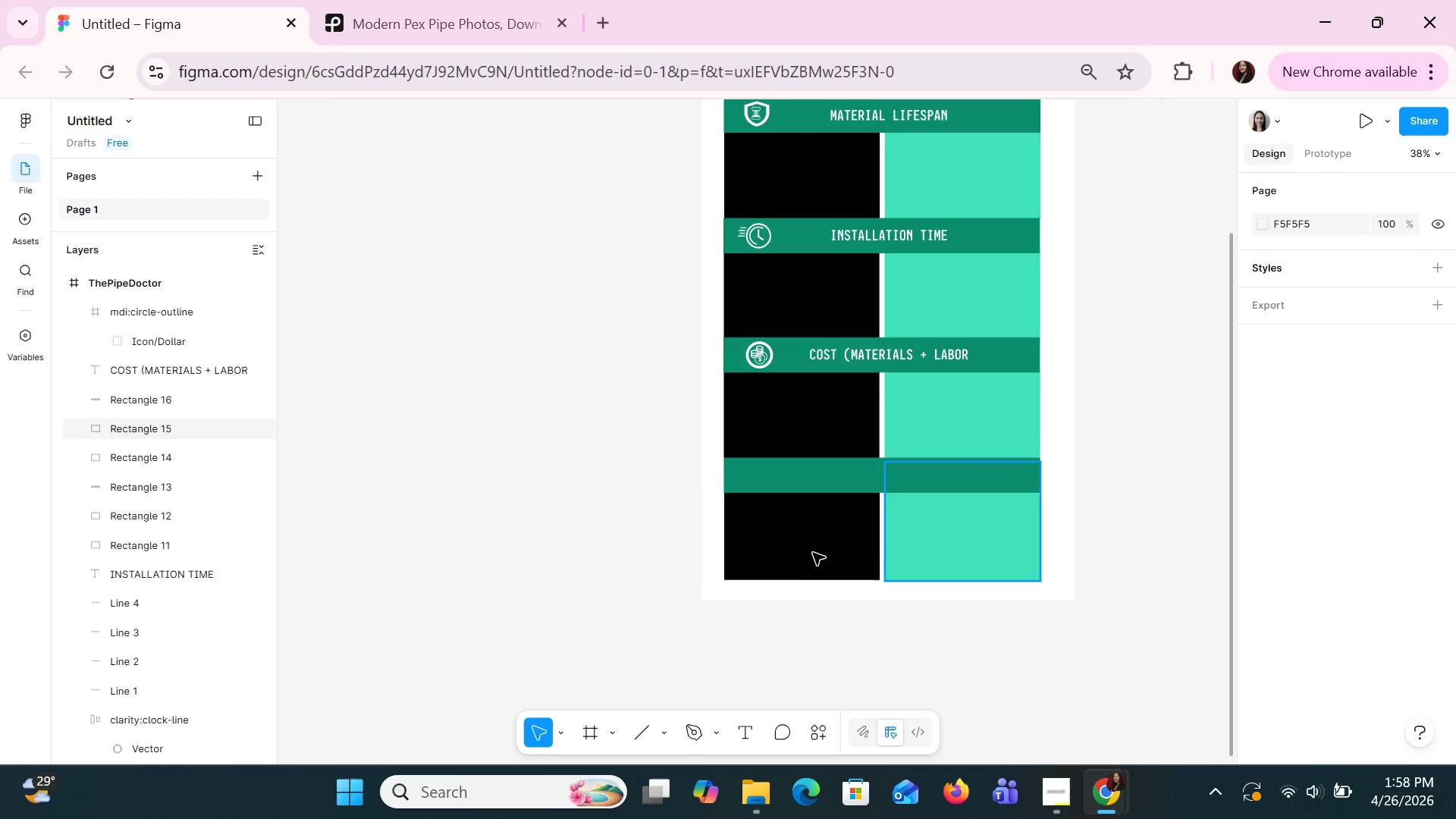 
double_click([811, 551])
 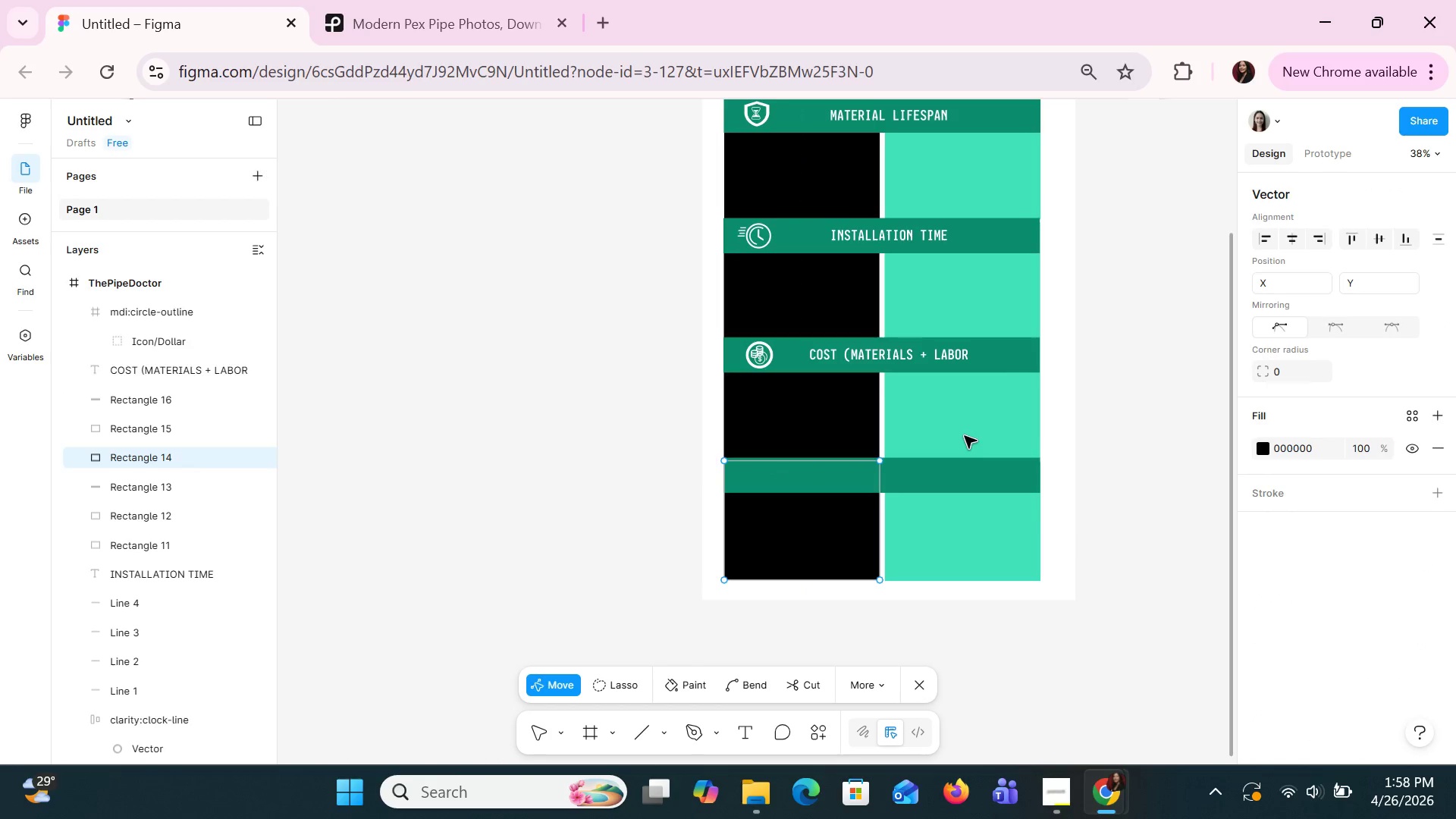 
key(Escape)
 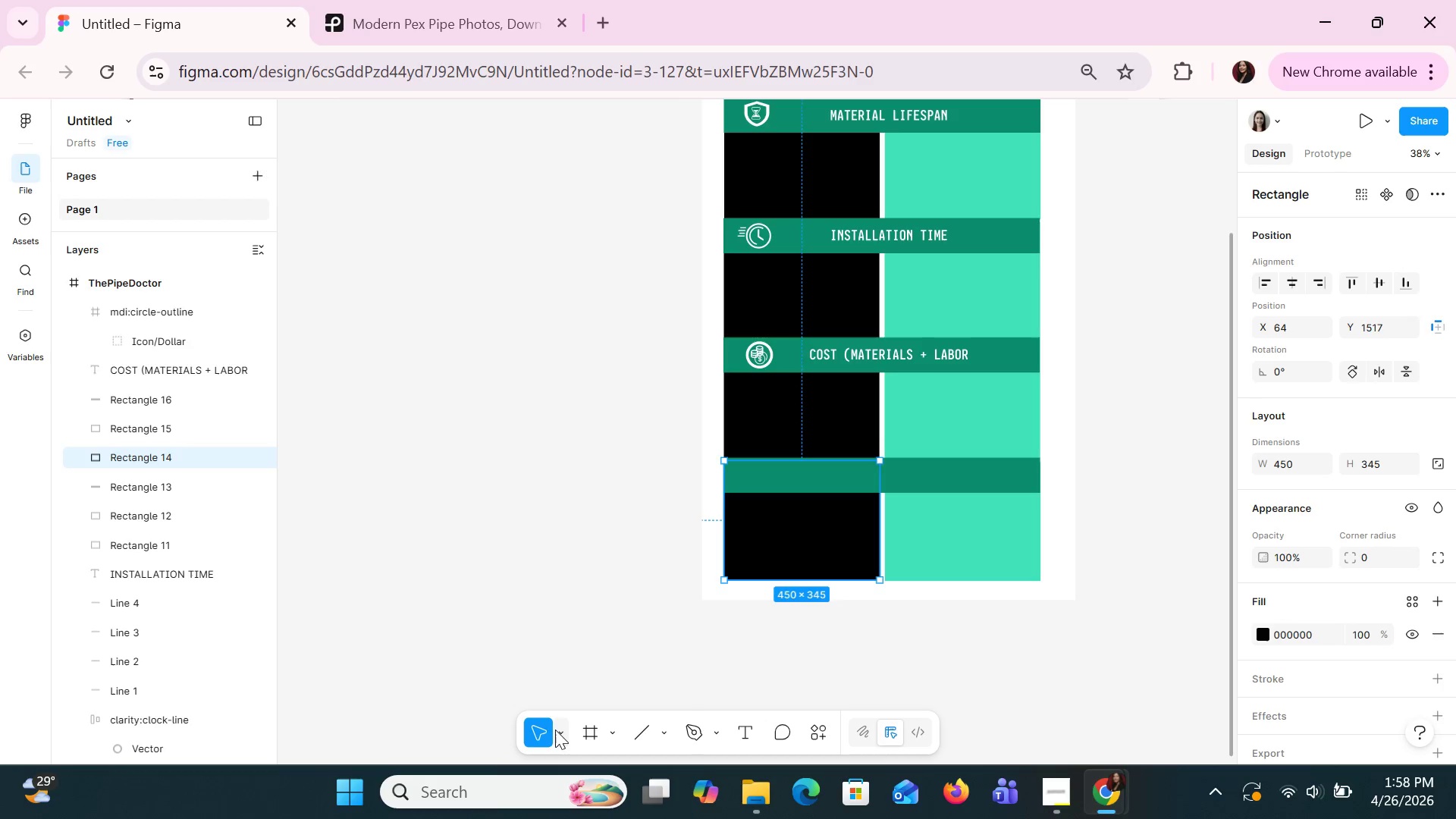 
left_click([554, 731])
 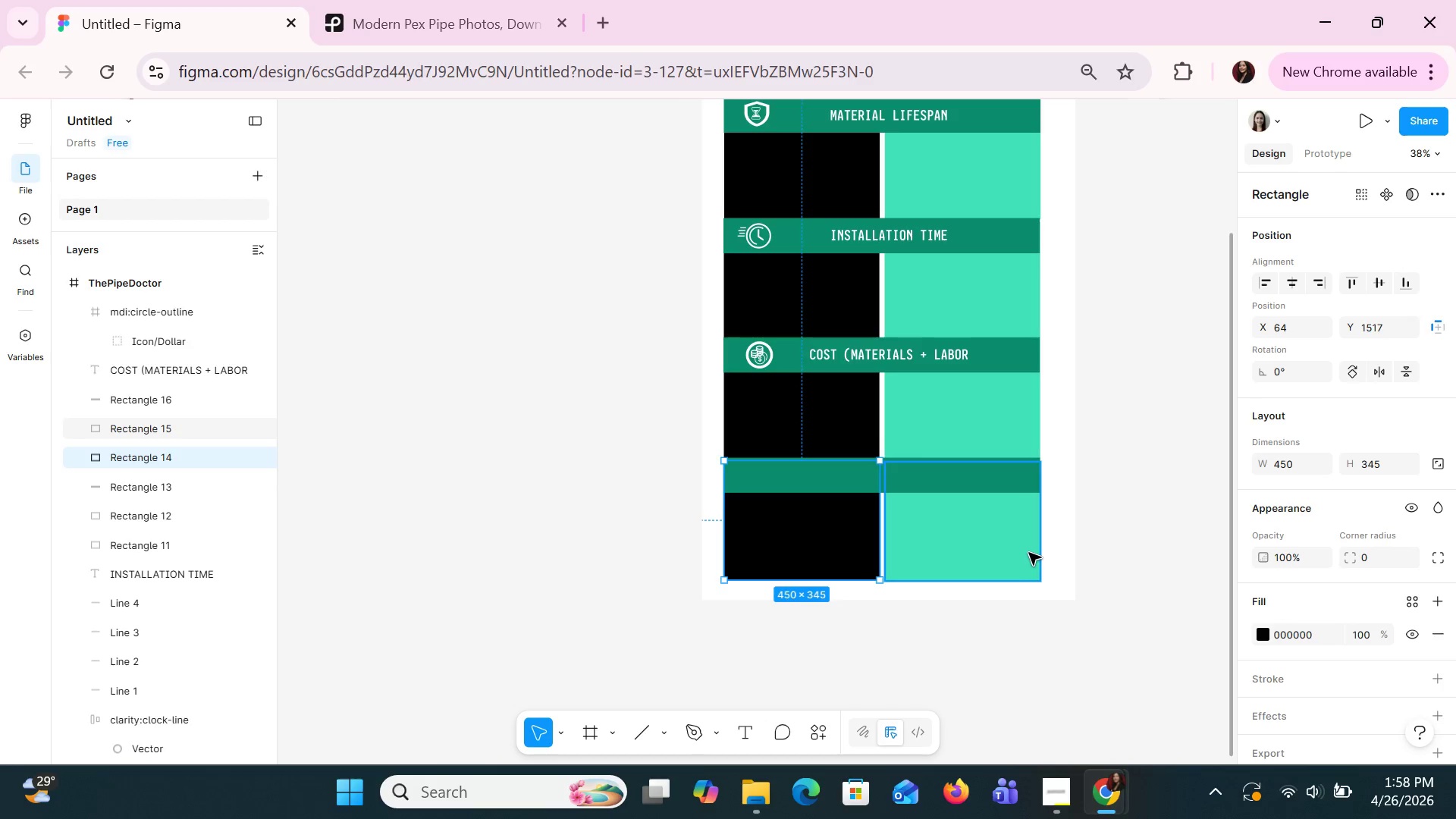 
left_click([1055, 514])
 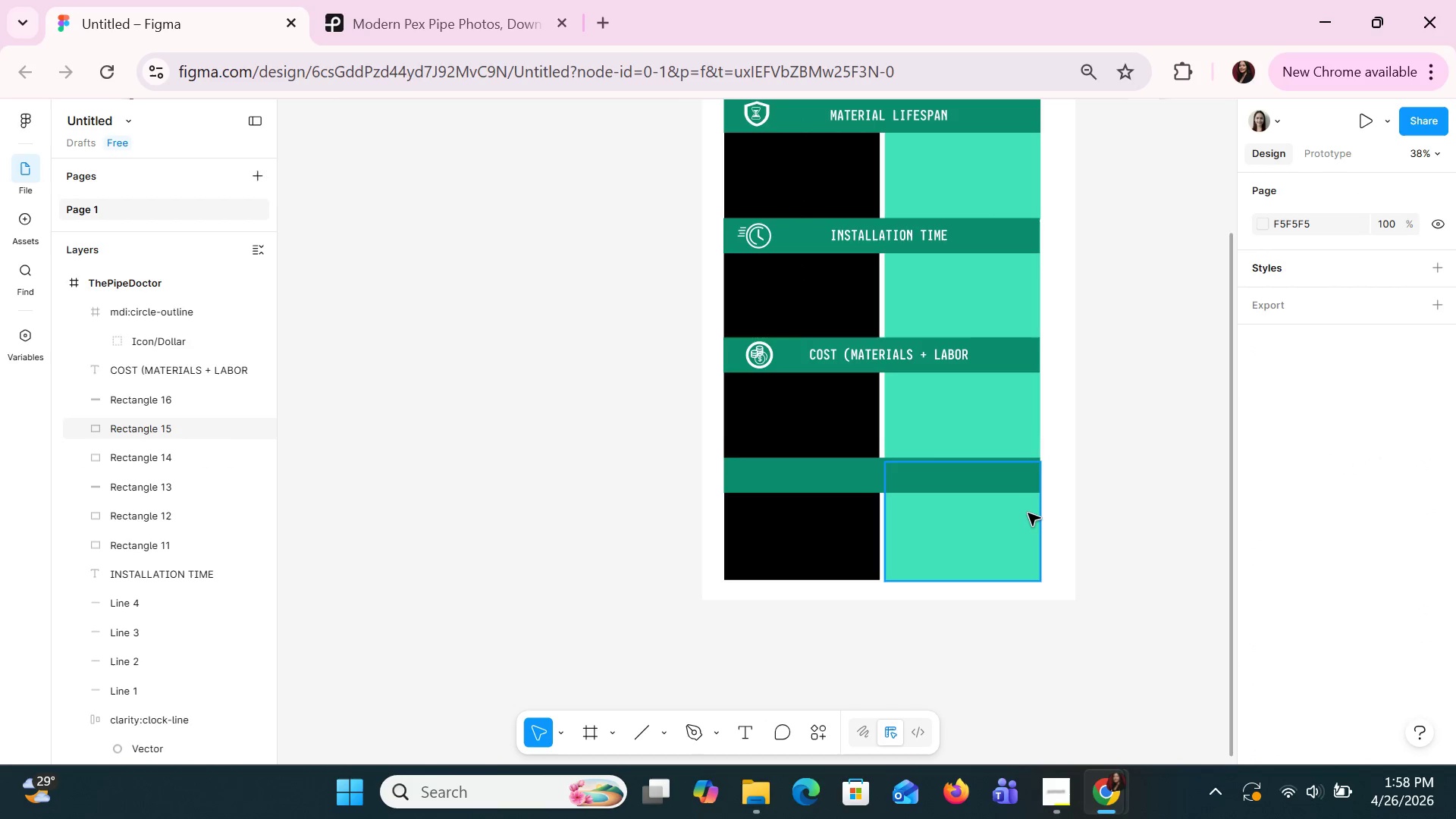 
right_click([1021, 515])
 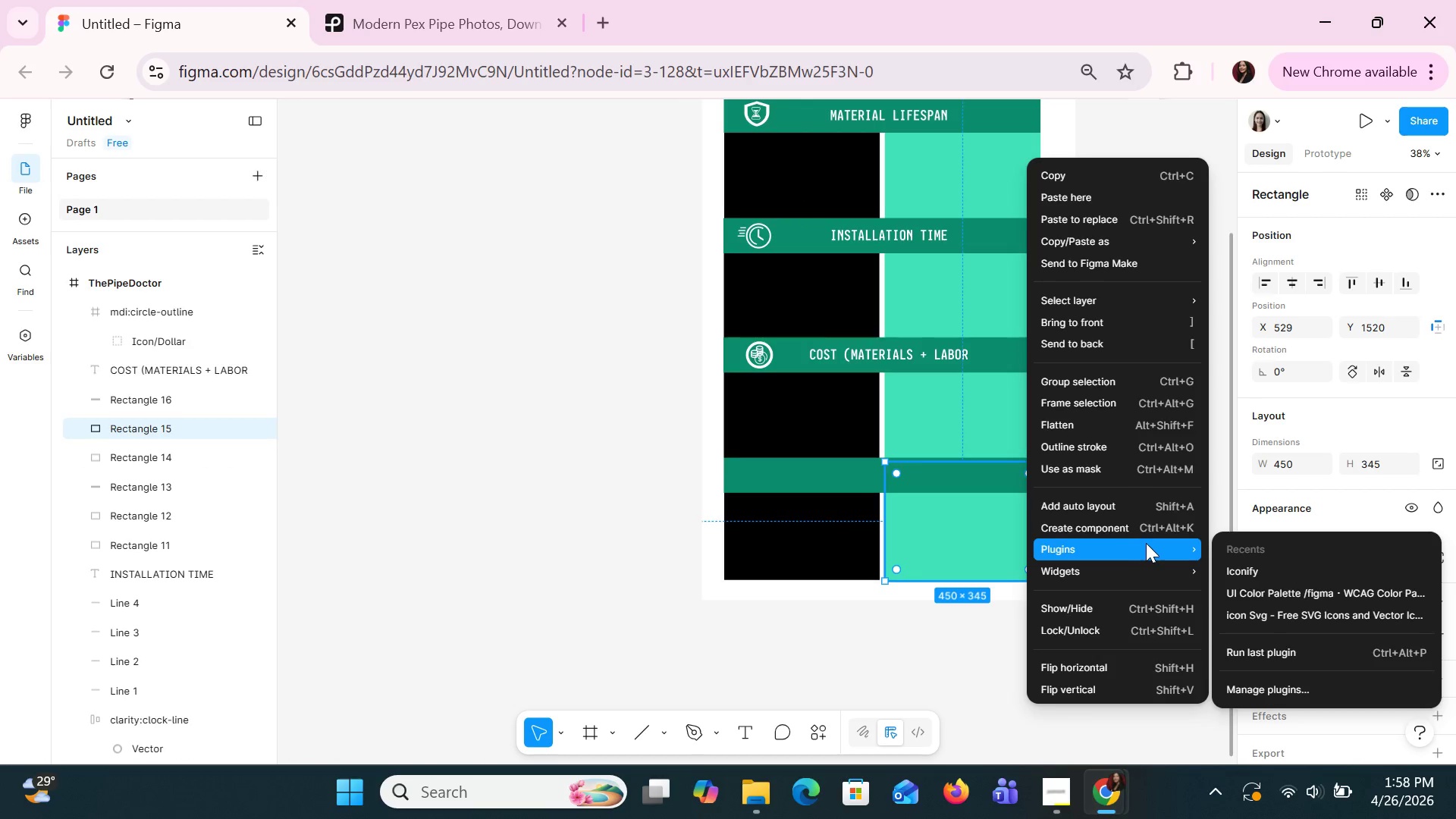 
left_click([1232, 573])
 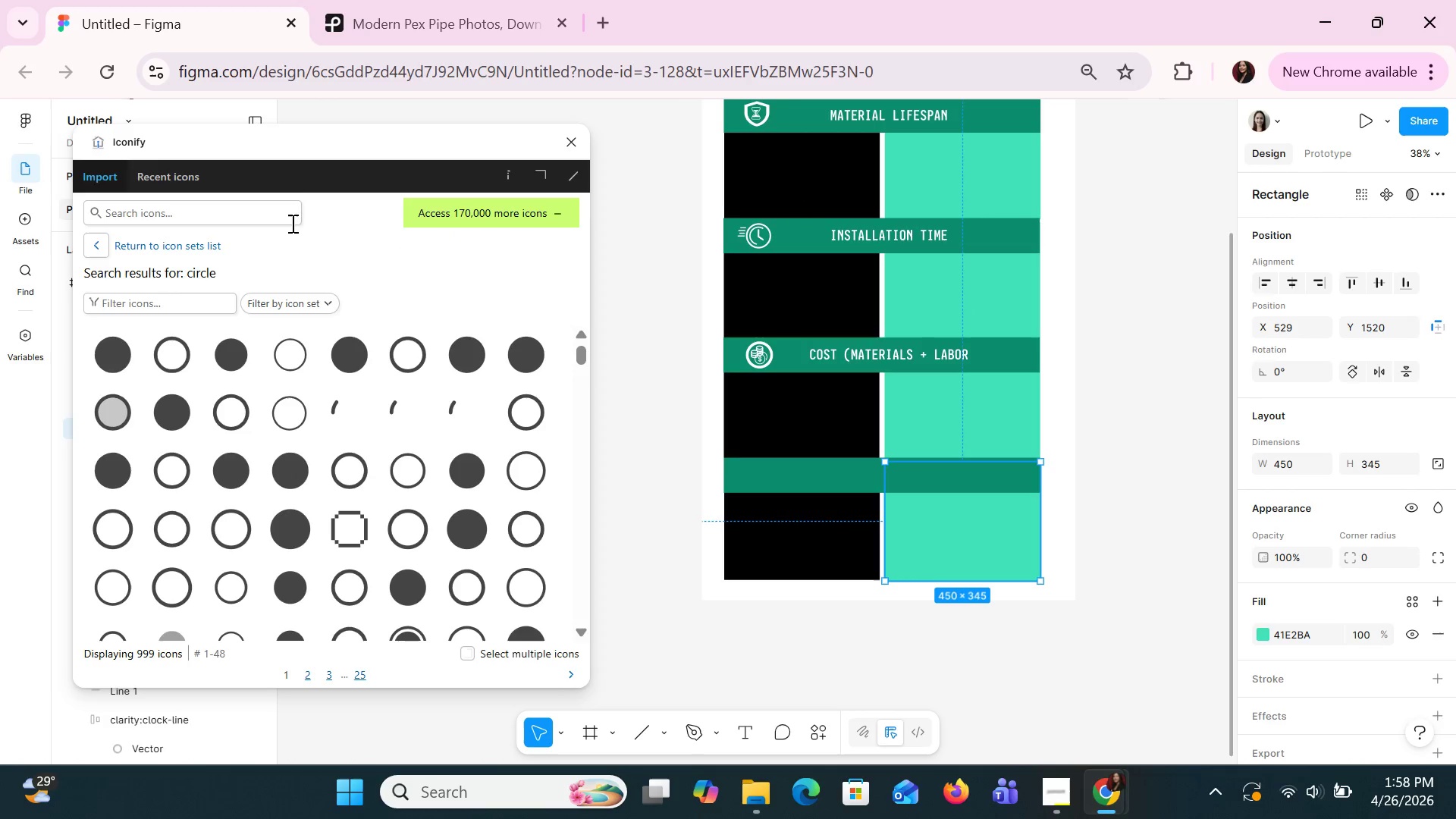 
left_click([284, 220])
 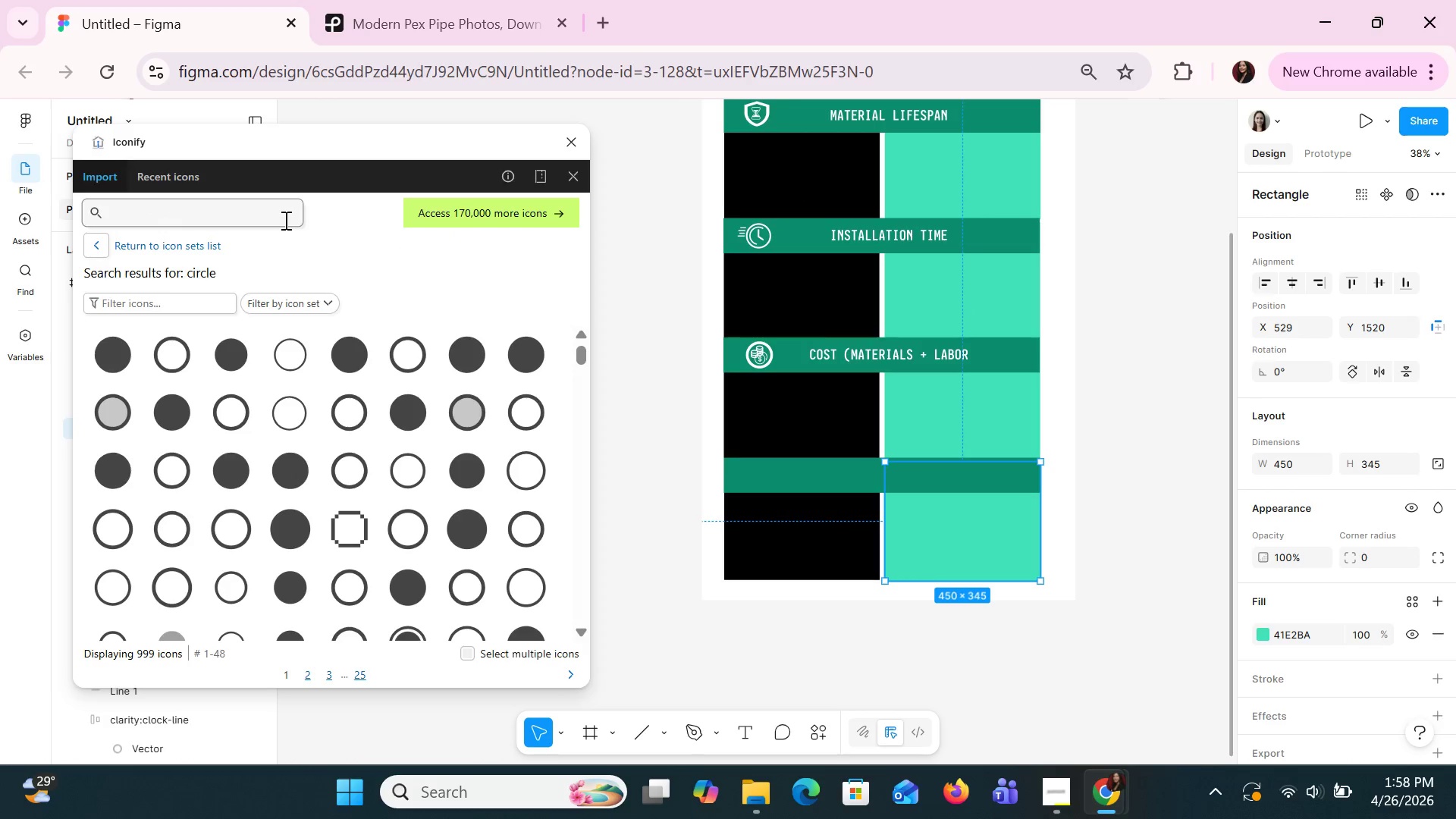 
type(snowflakes)
 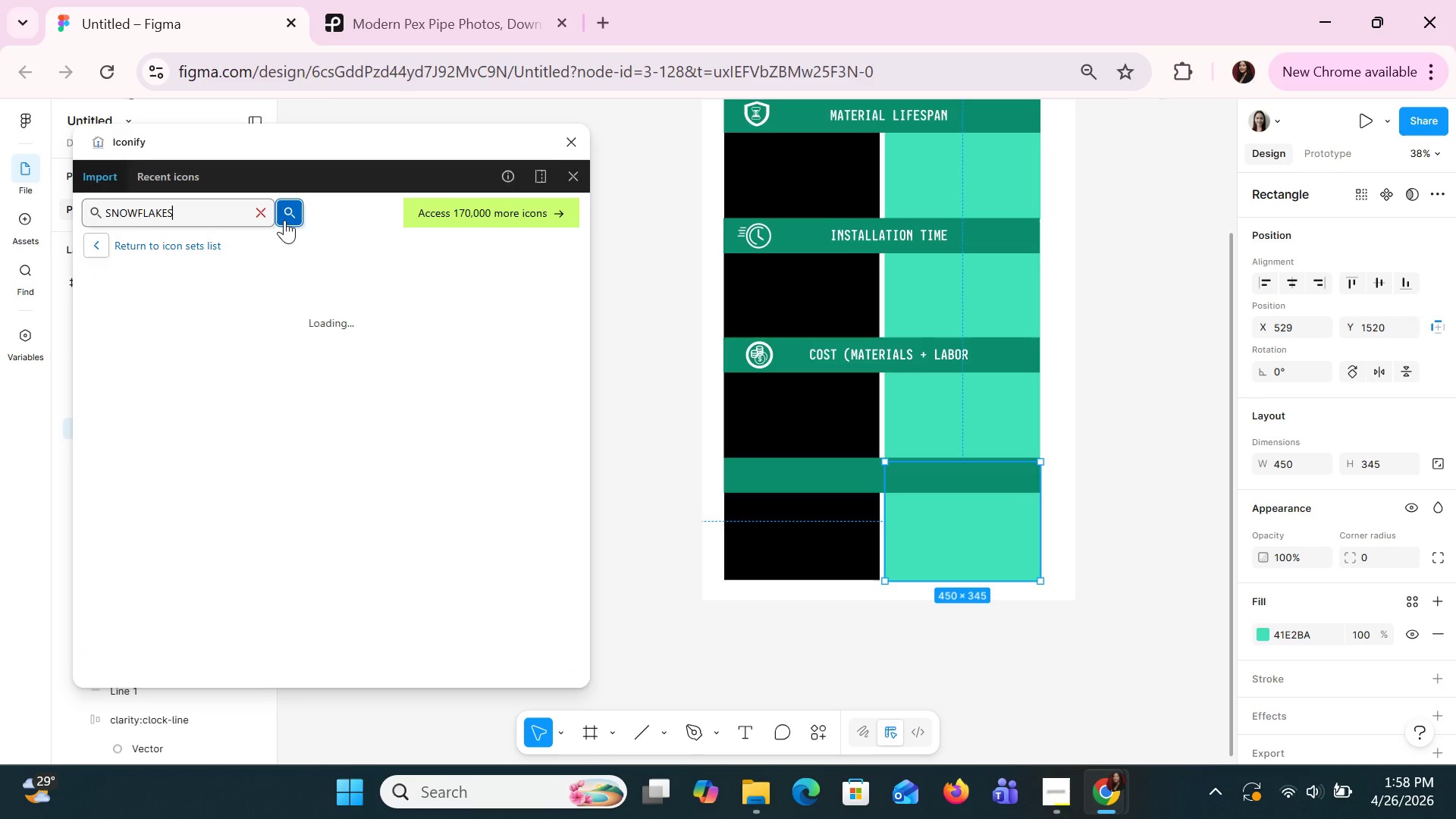 
key(Enter)
 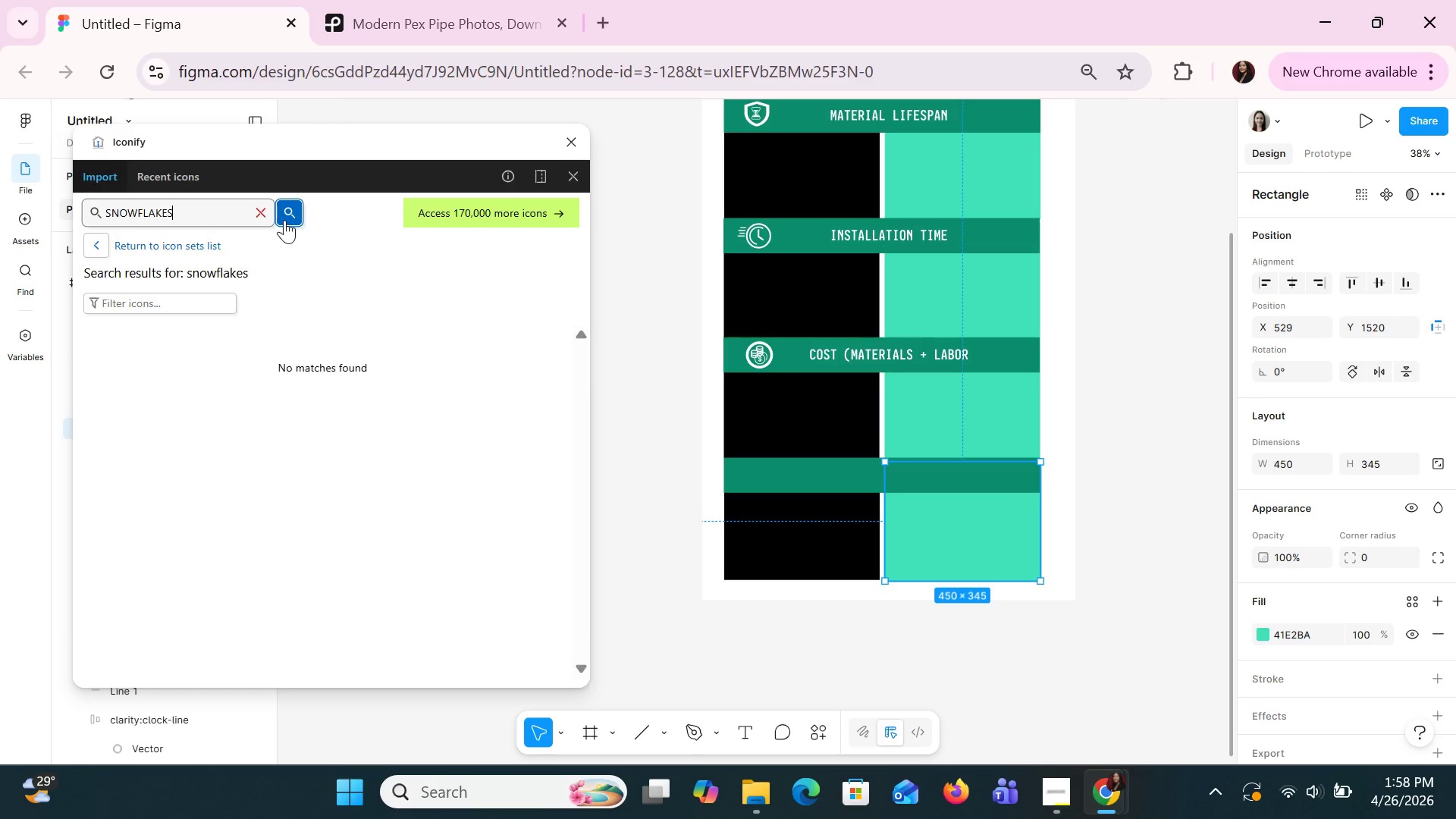 
key(Backspace)
key(Backspace)
key(Backspace)
type(ke)
 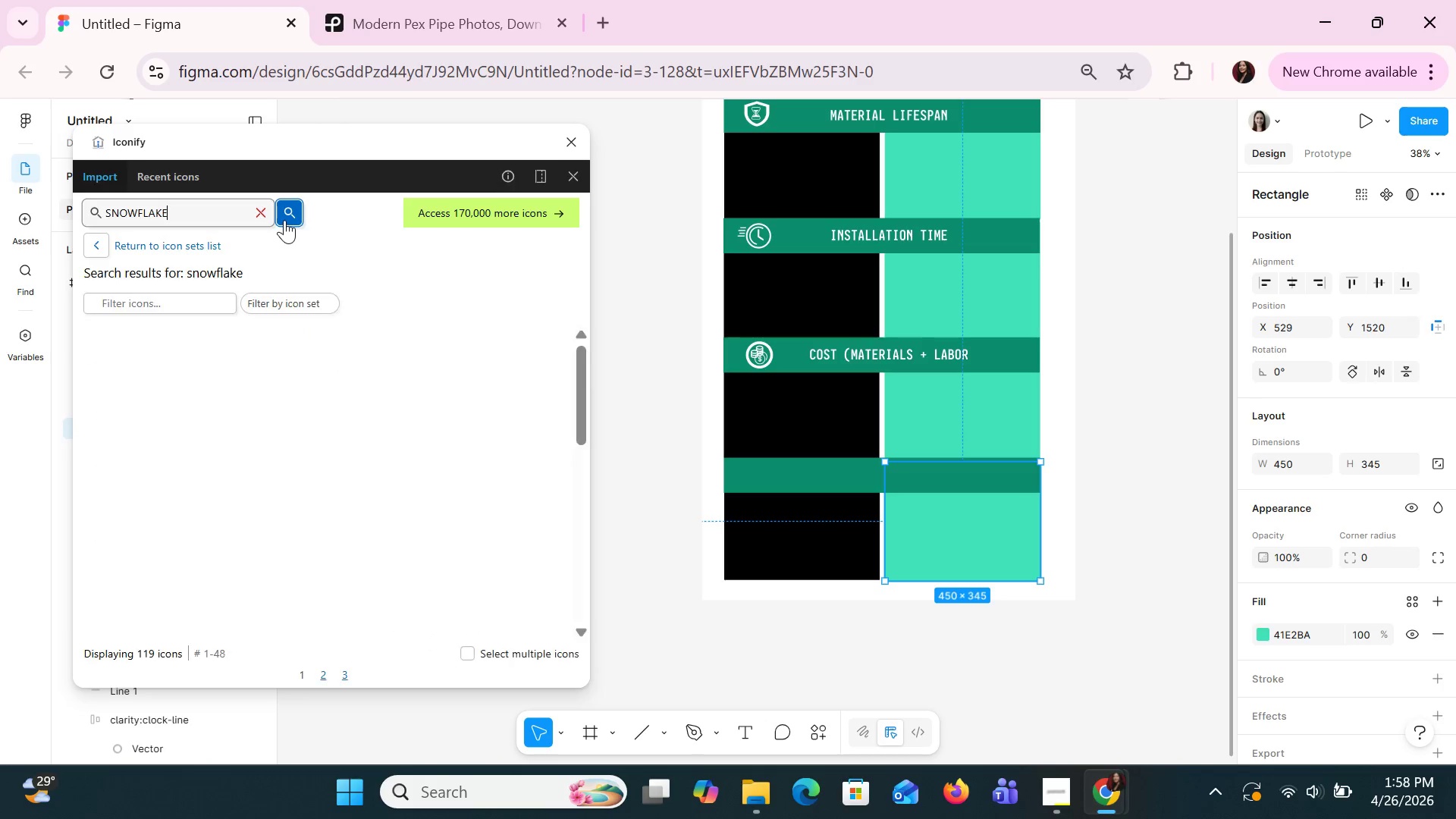 
key(Enter)
 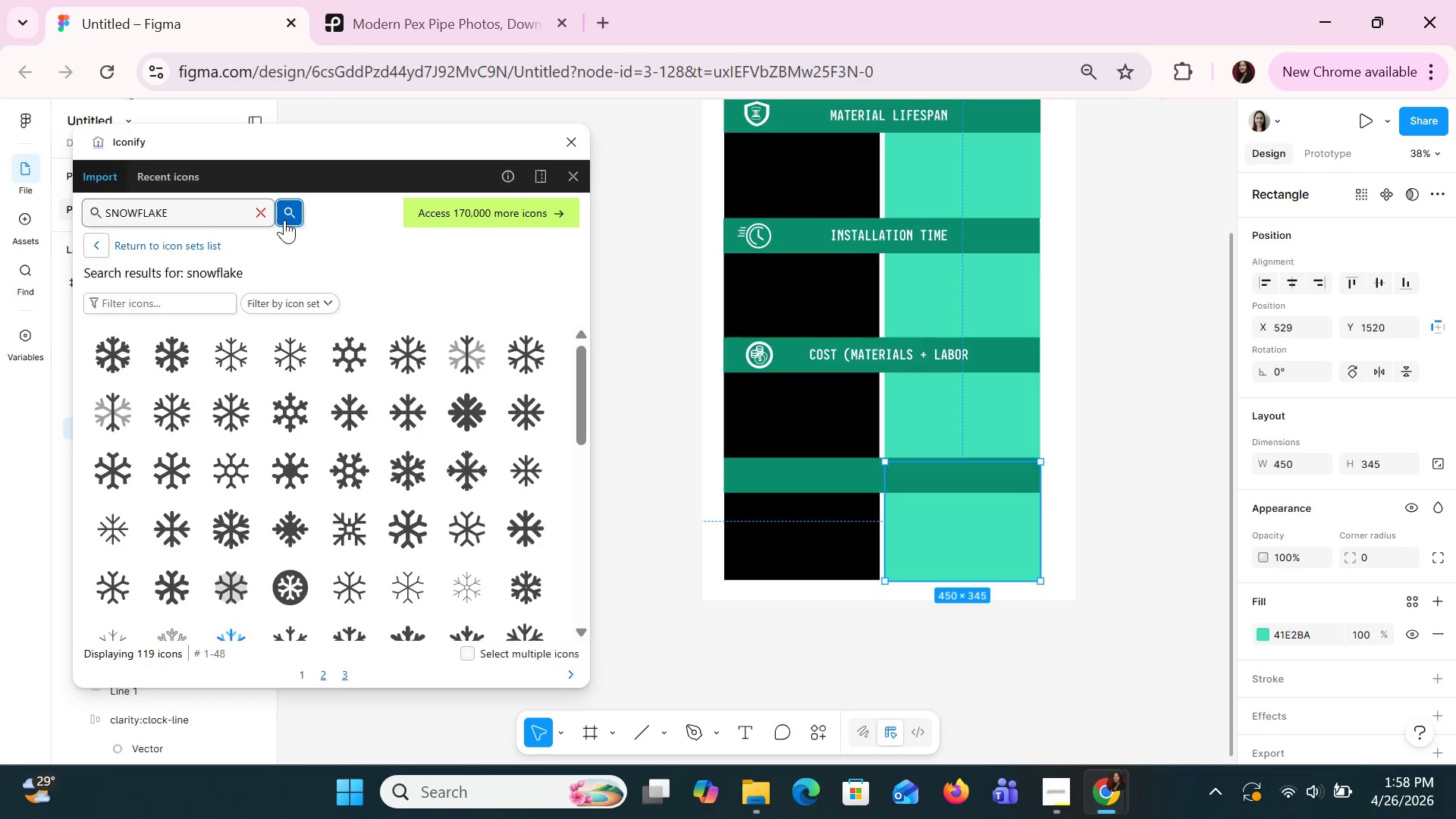 
key(Alt+AltLeft)
 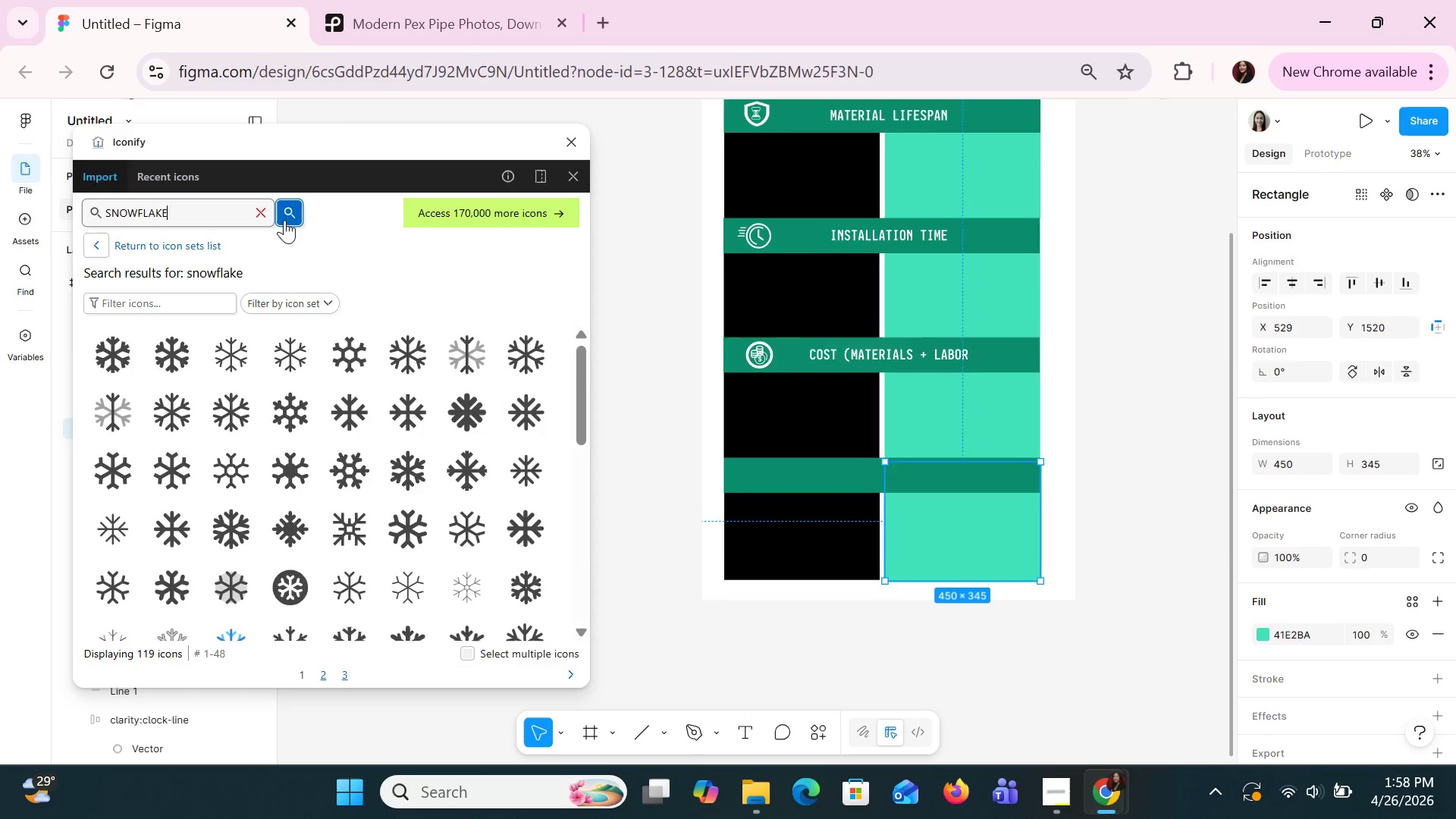 
key(Alt+Tab)